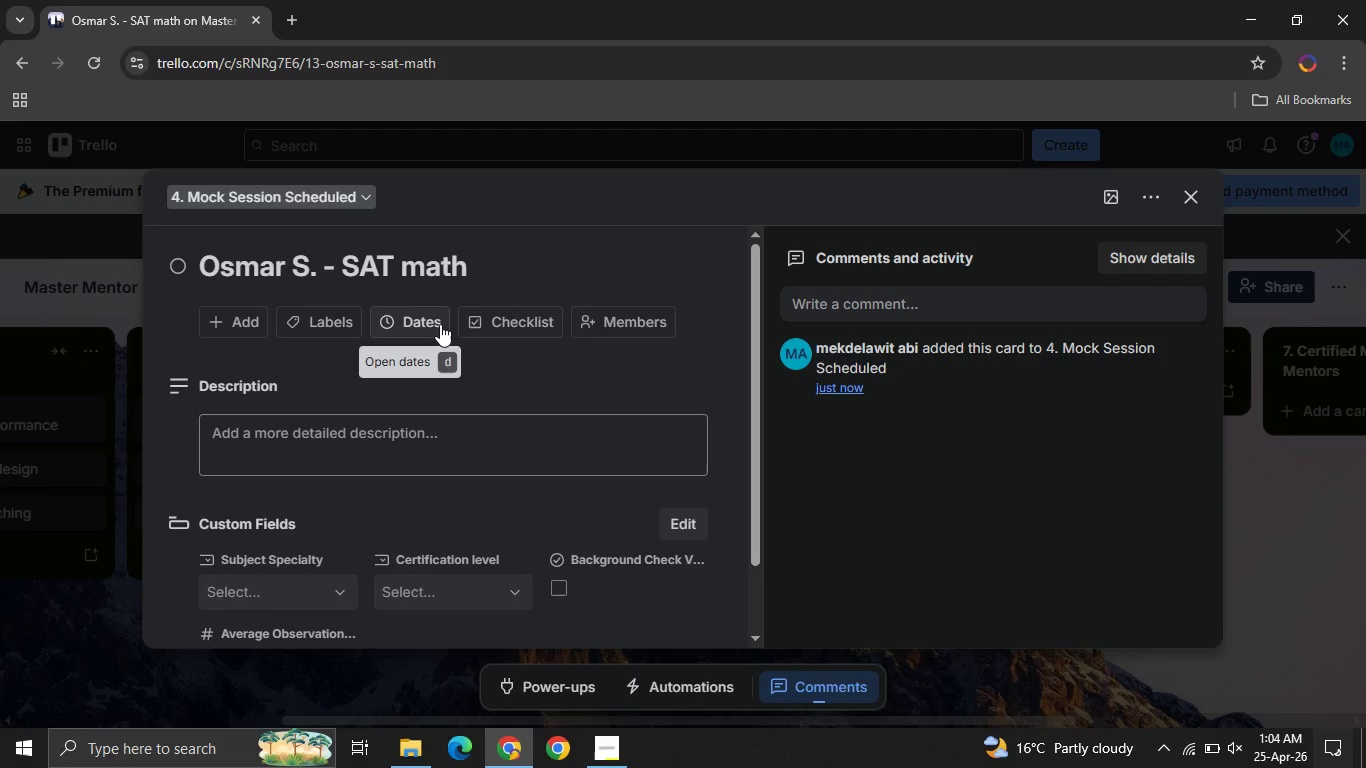 
left_click([438, 323])
 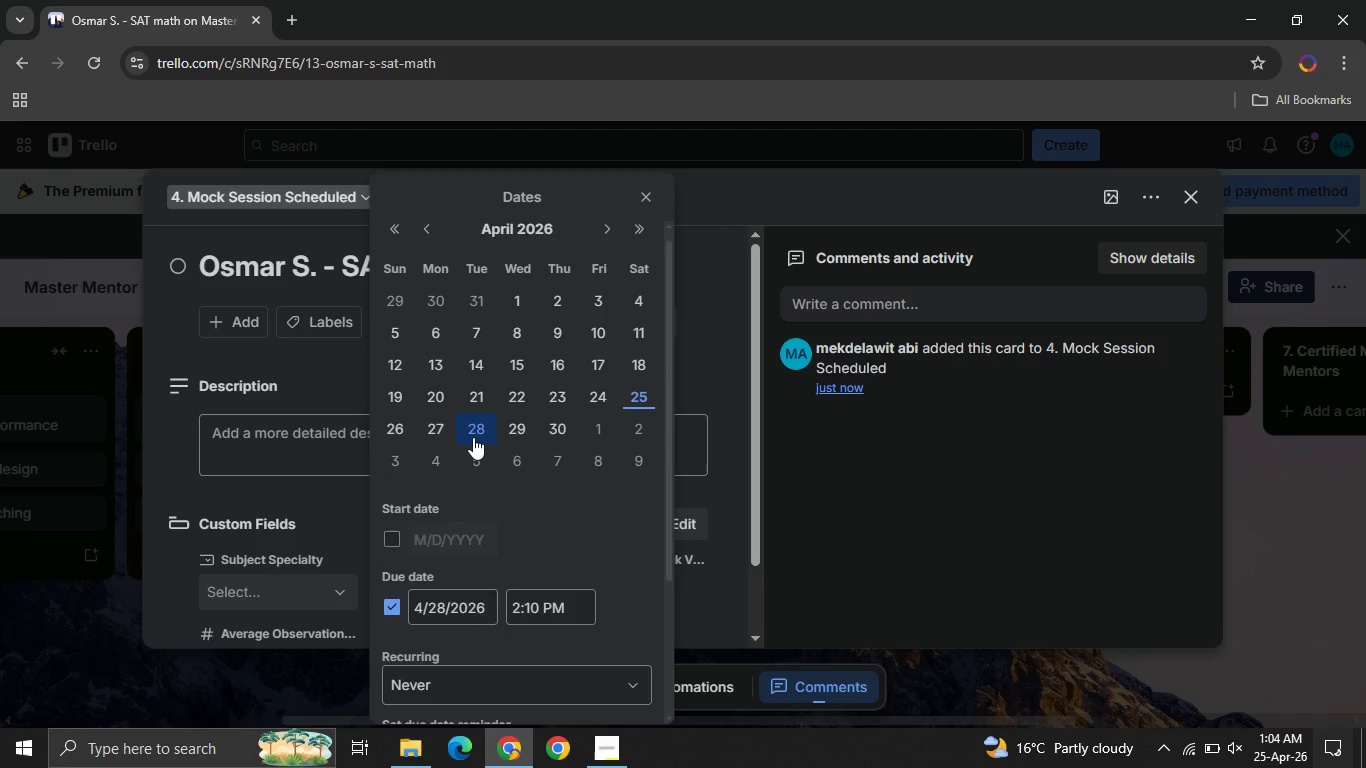 
left_click([473, 437])
 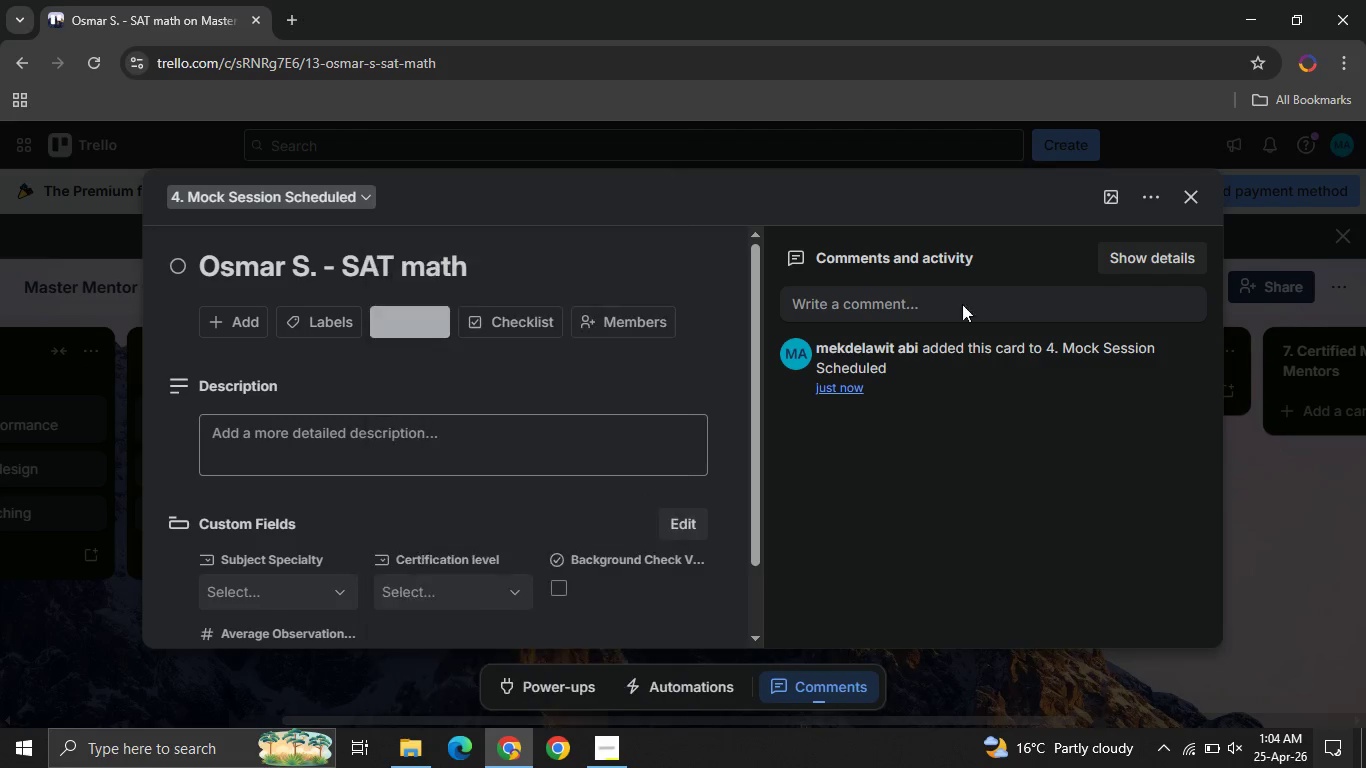 
left_click([483, 650])
 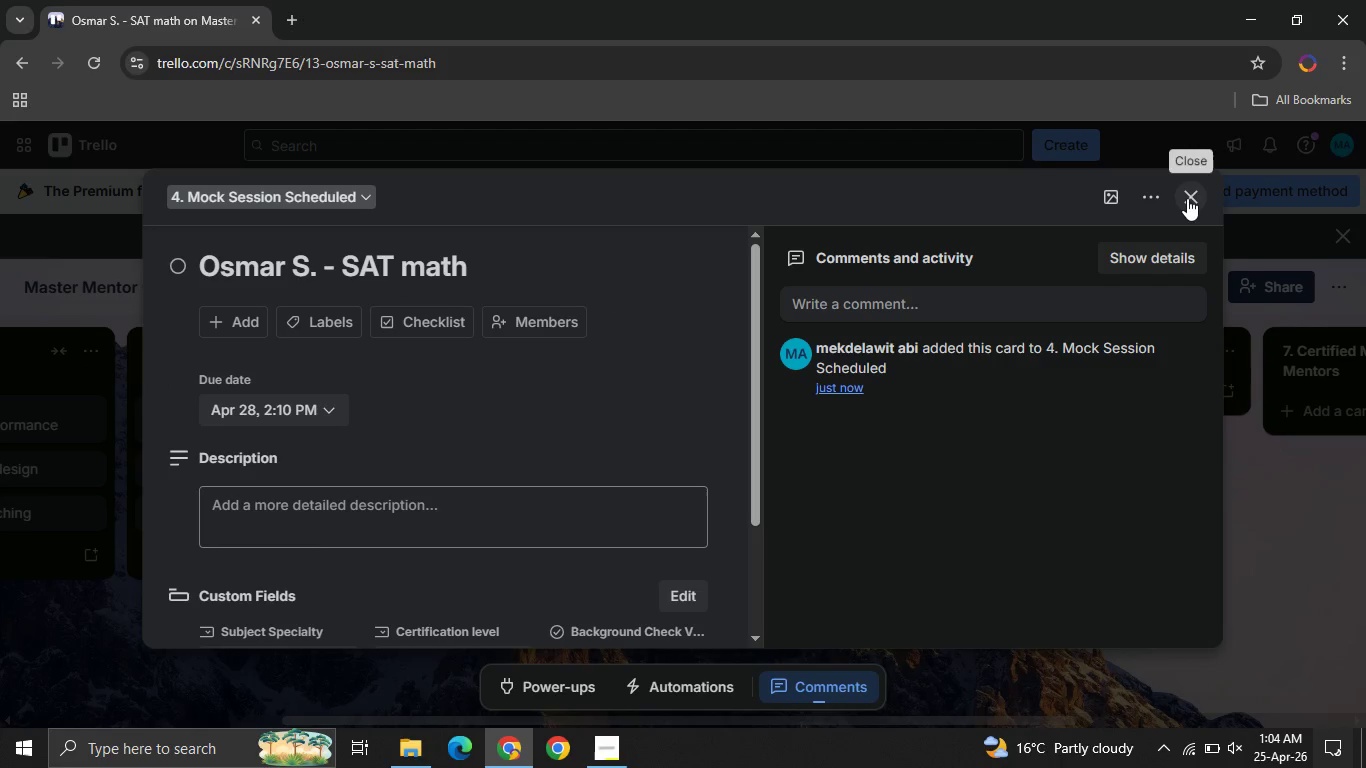 
left_click([1187, 198])
 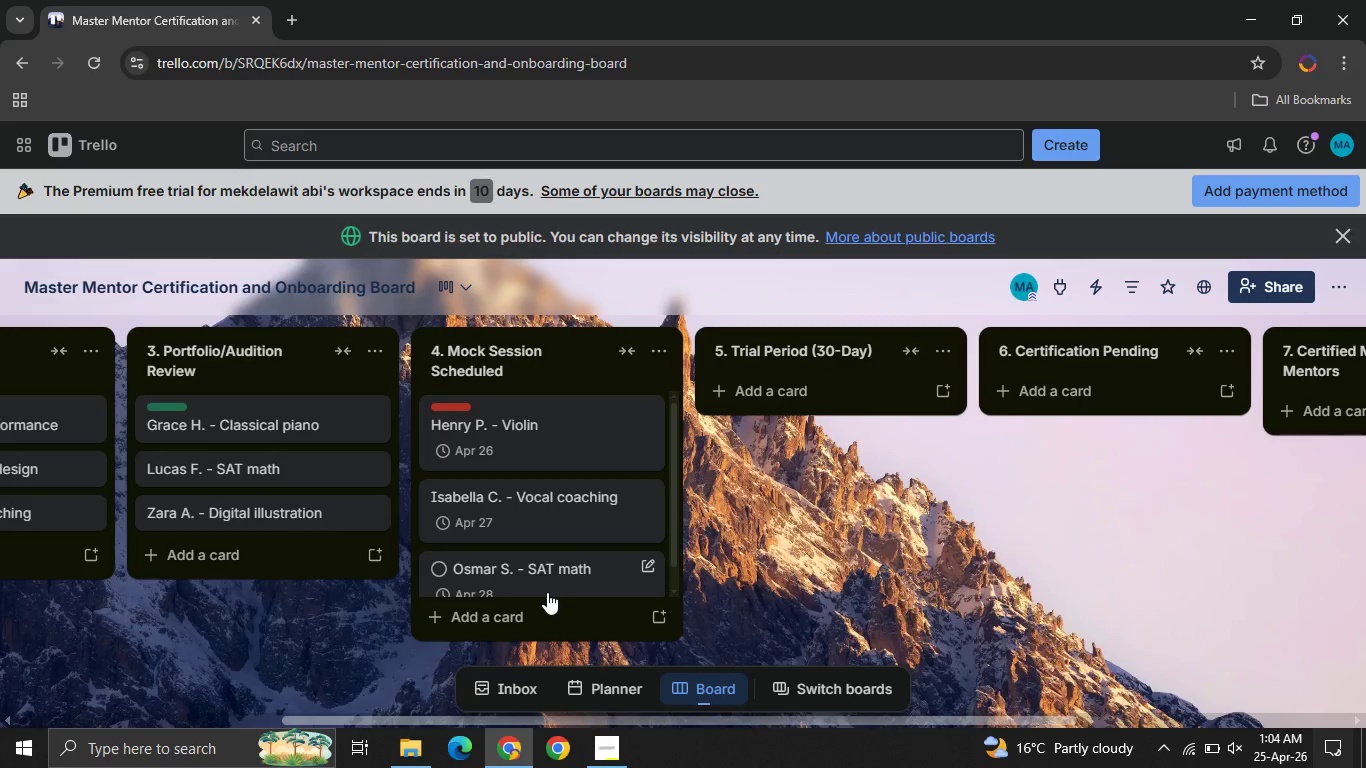 
left_click([547, 592])
 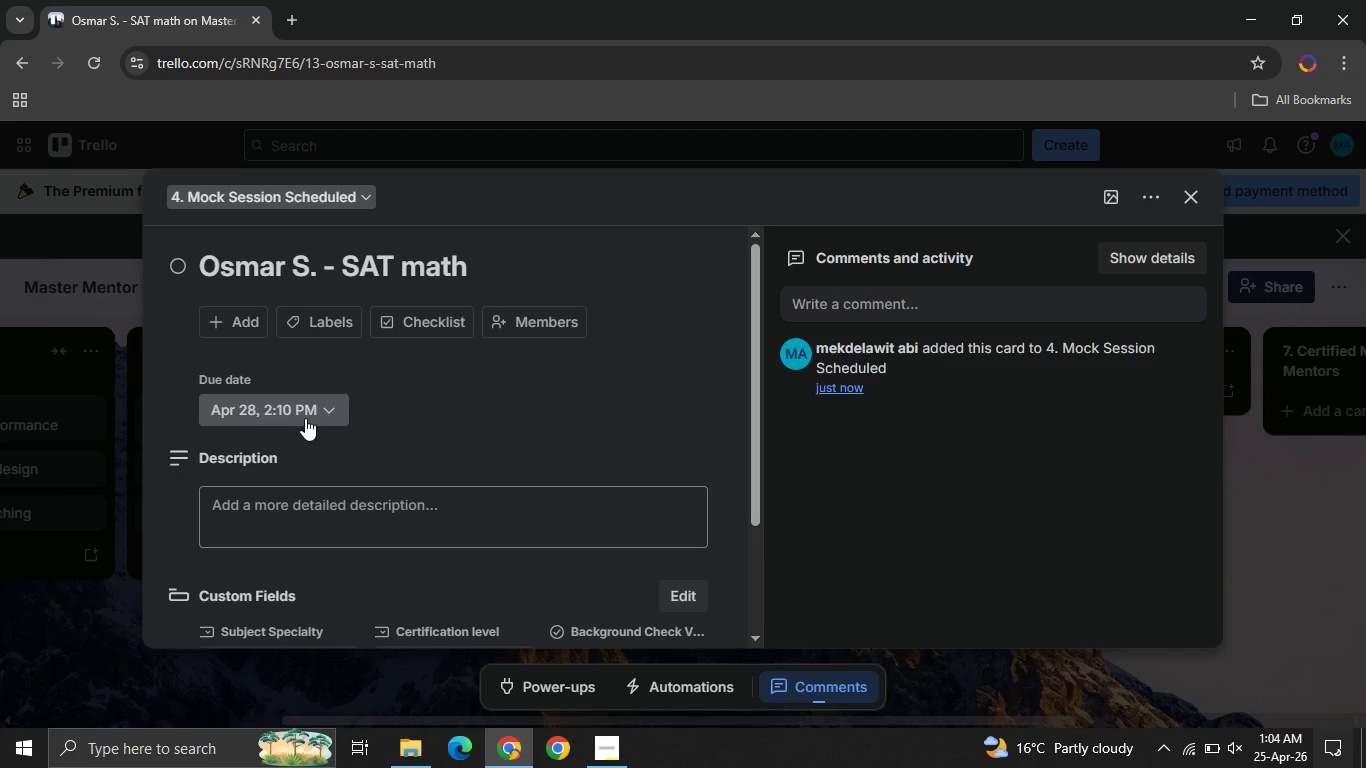 
left_click([305, 418])
 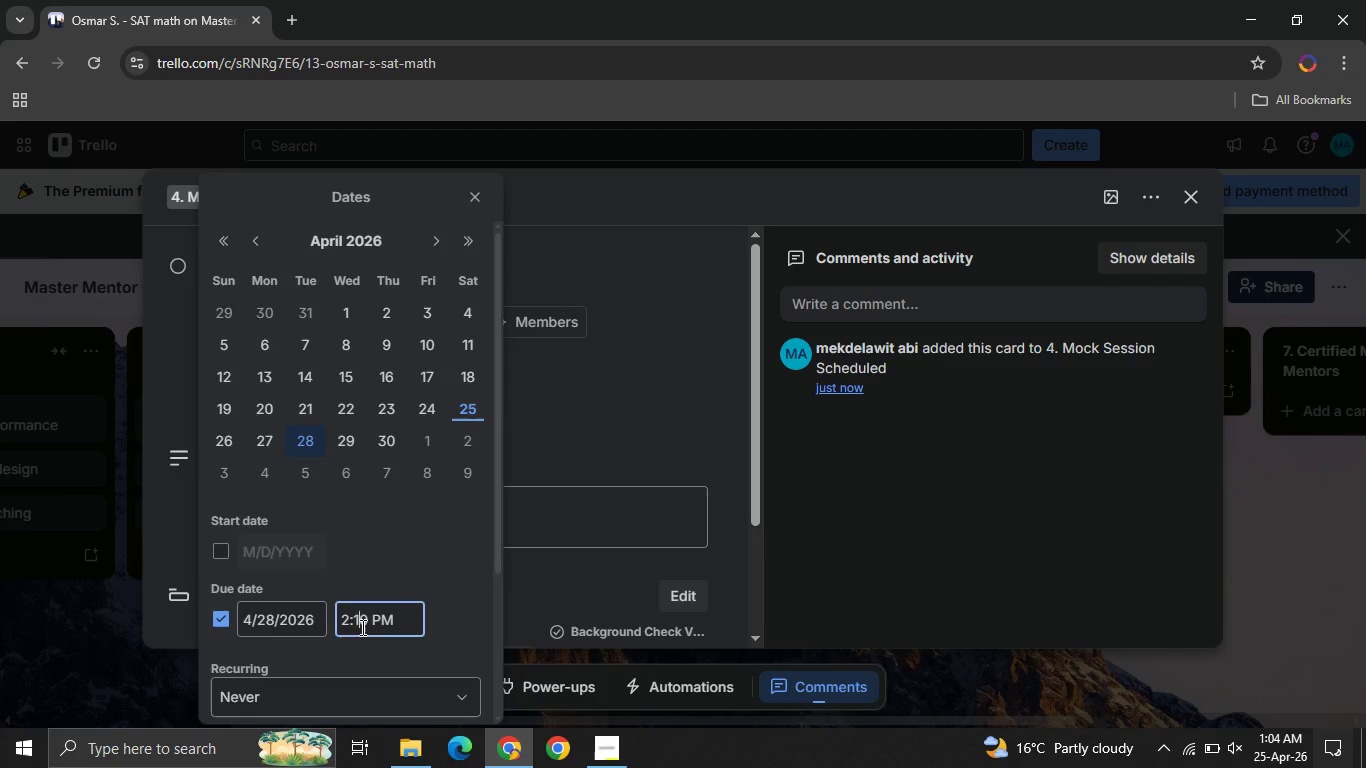 
left_click([361, 627])
 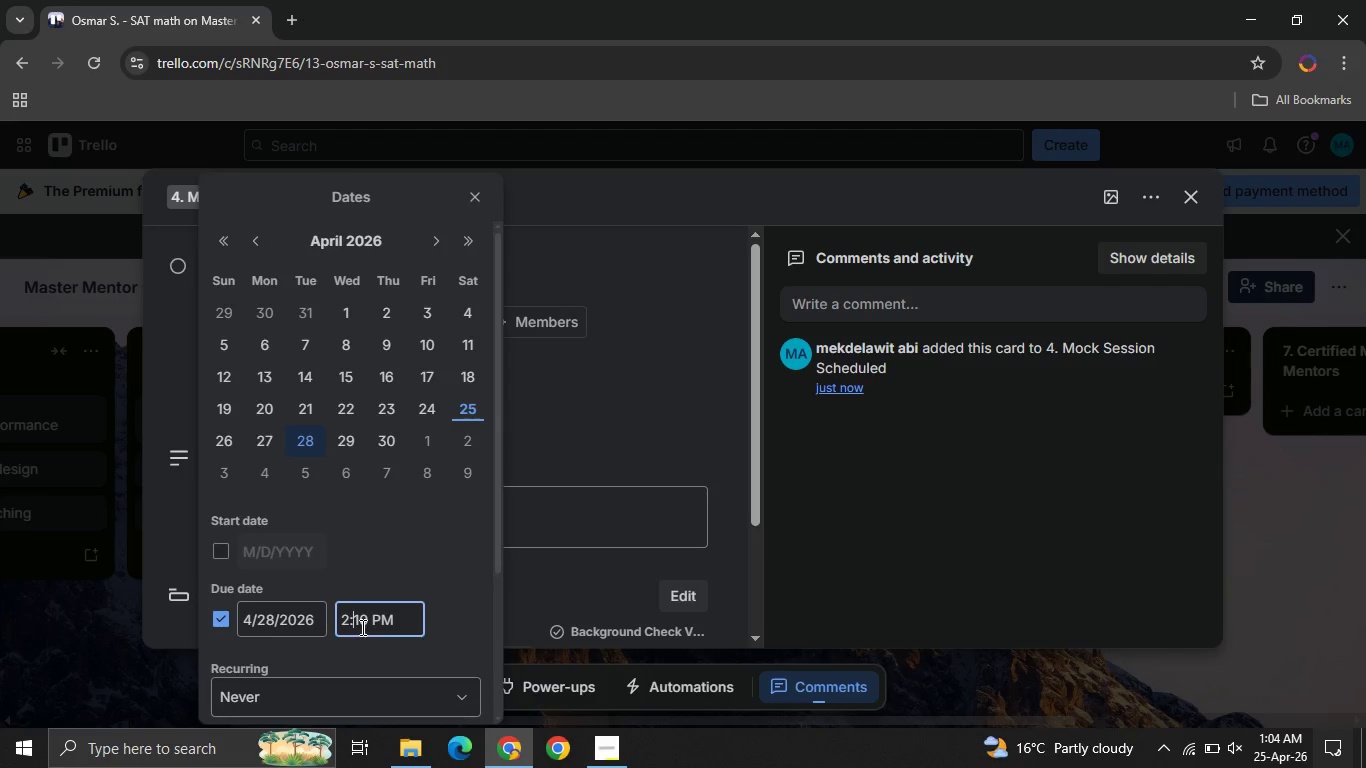 
key(ArrowLeft)
 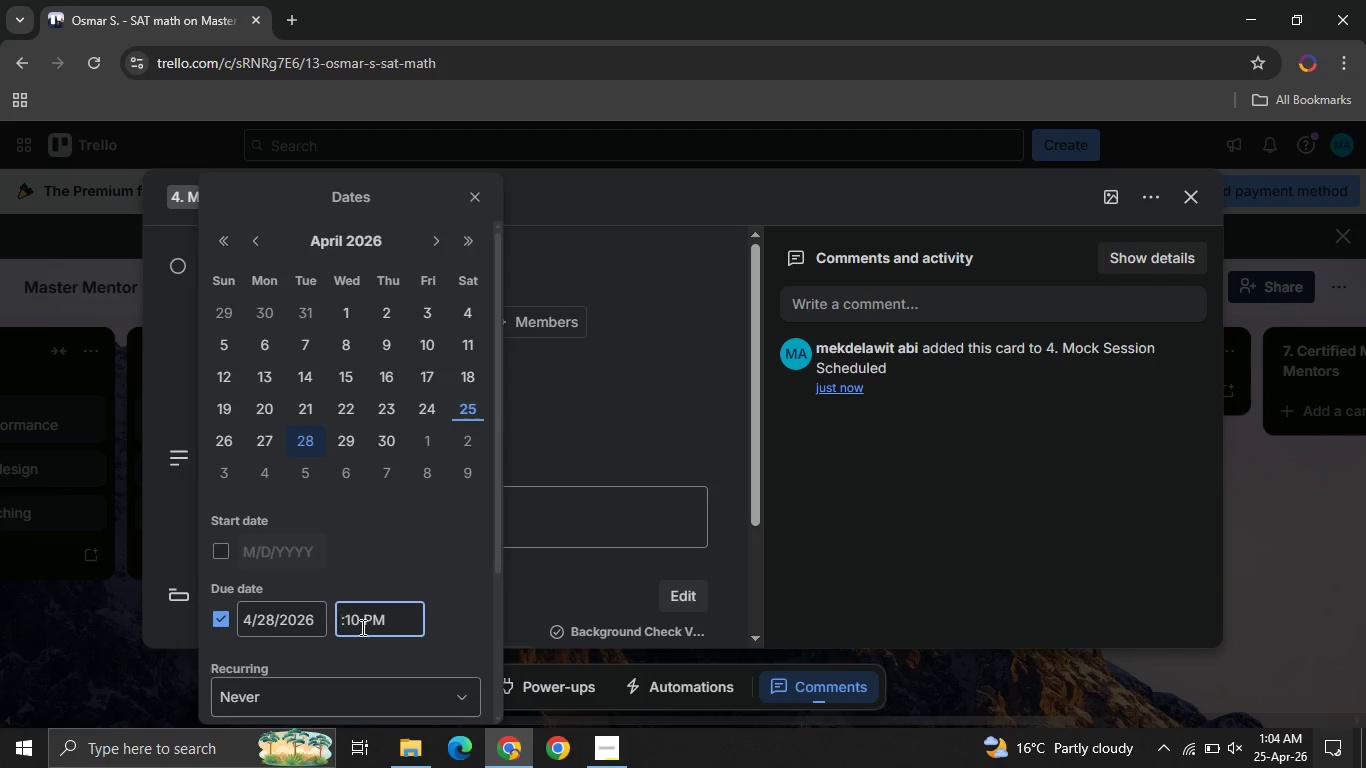 
key(ArrowLeft)
 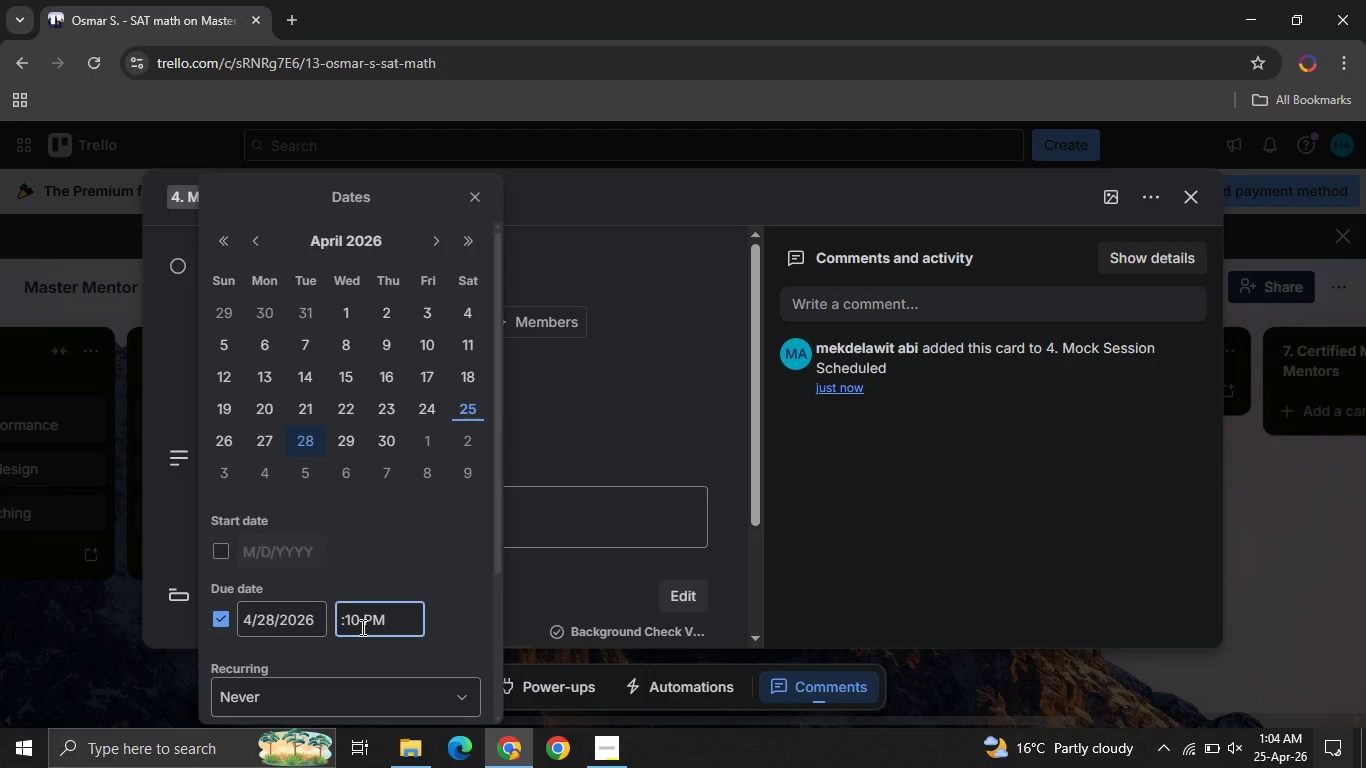 
key(Backspace)
 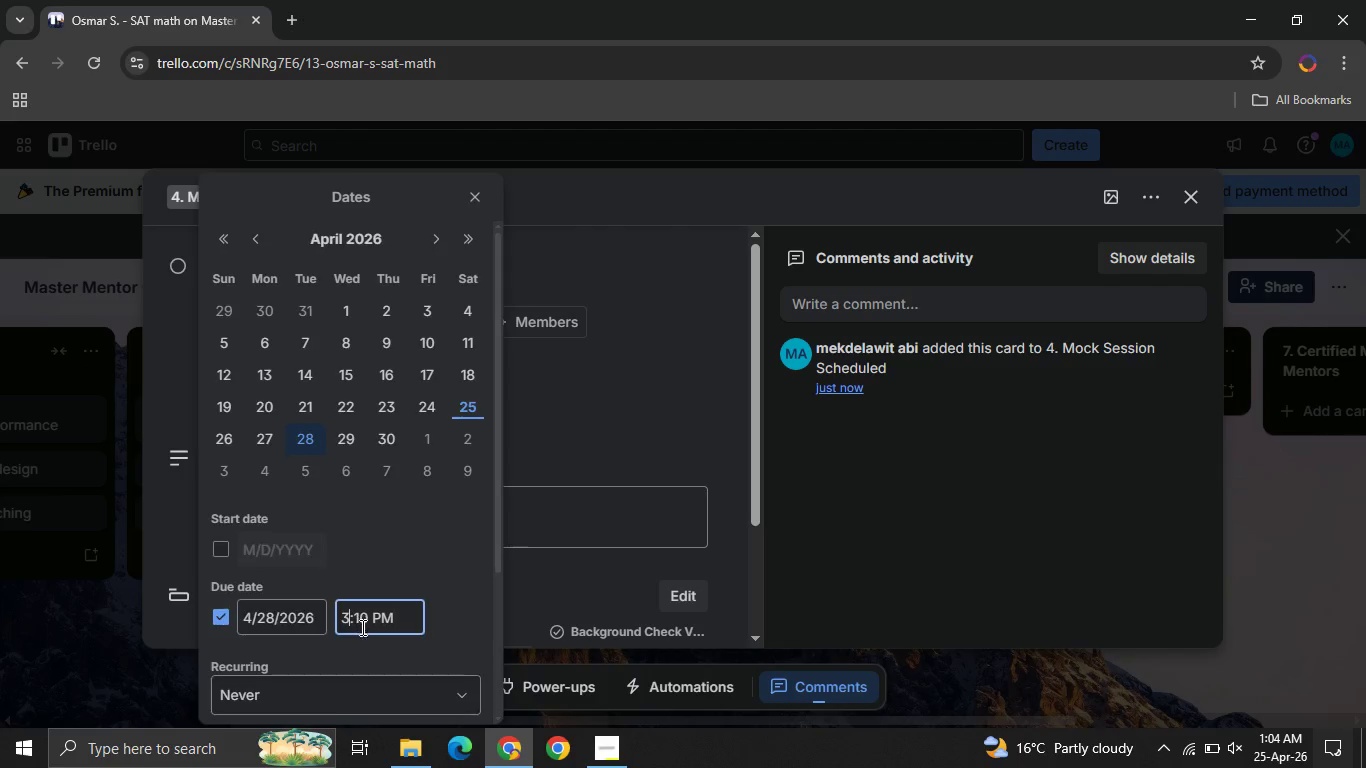 
key(3)
 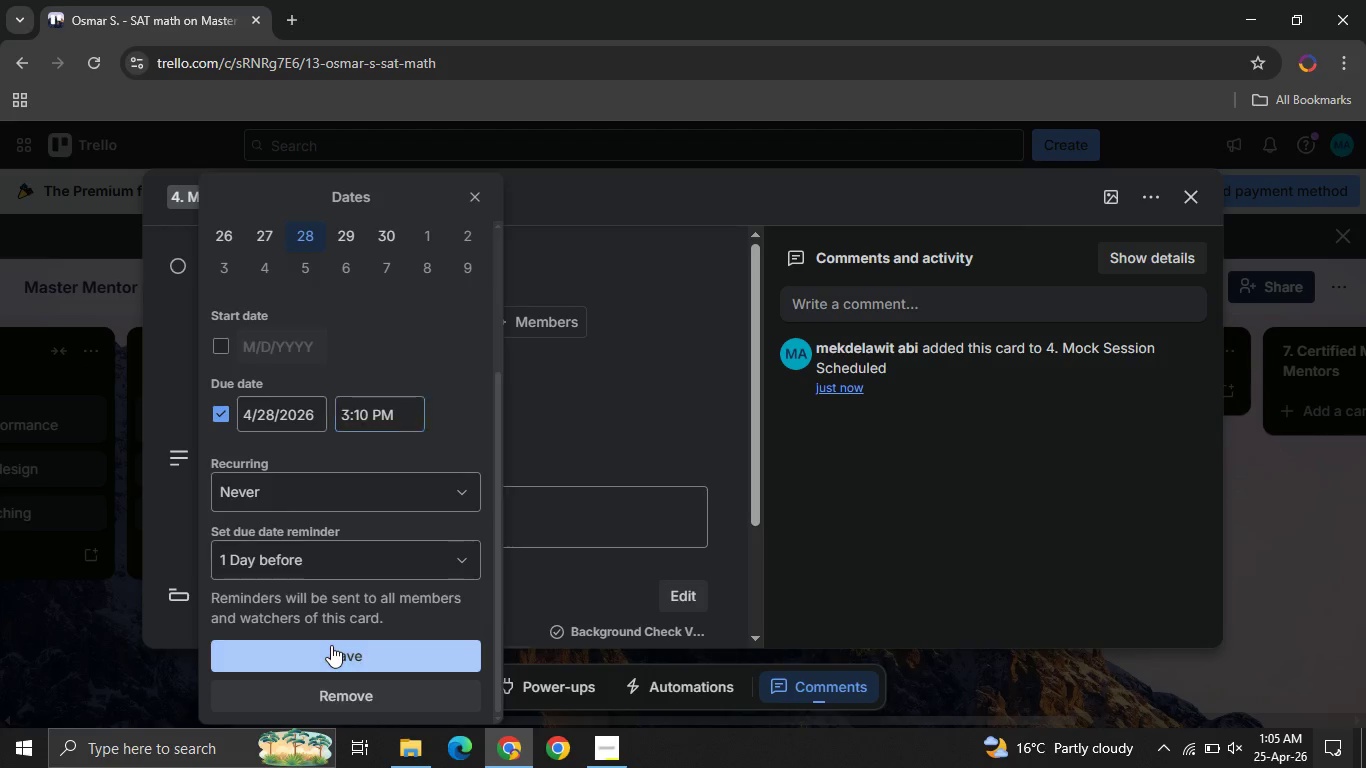 
left_click([331, 645])
 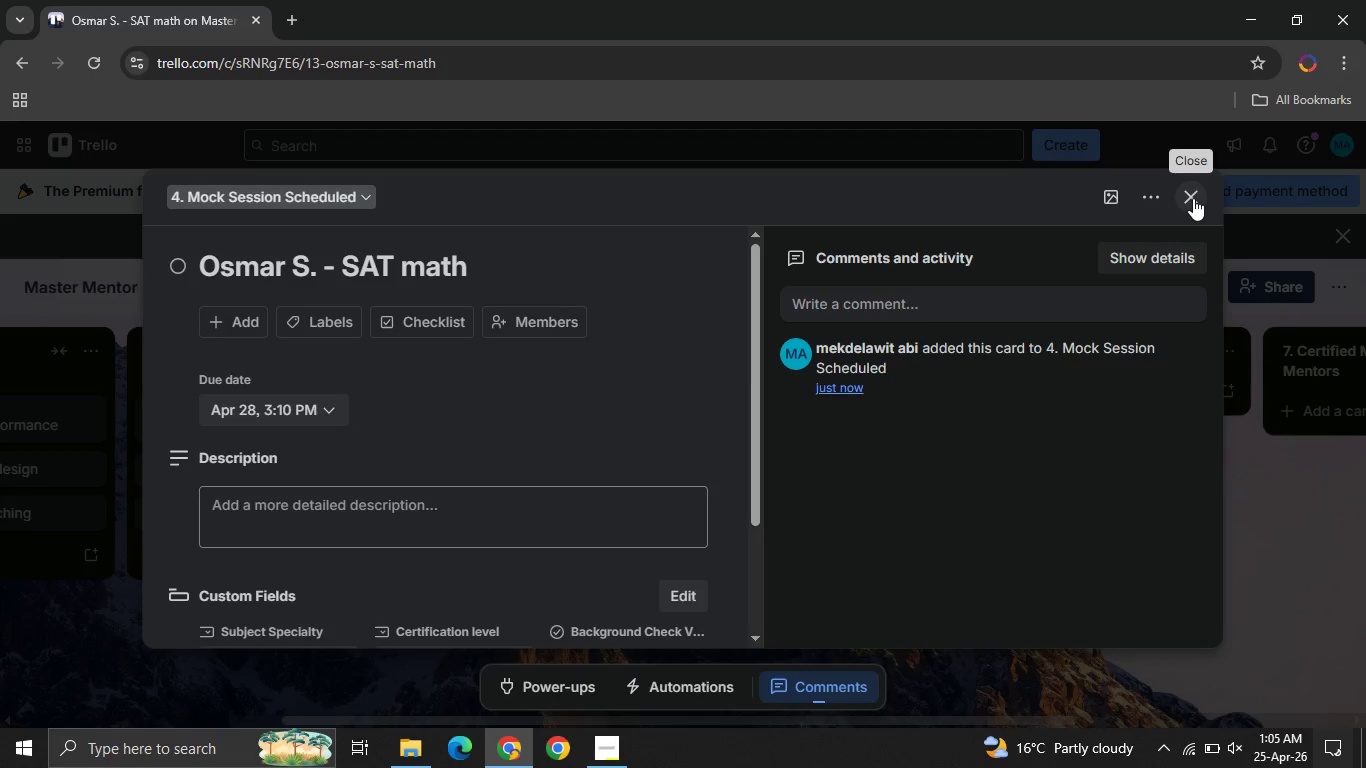 
left_click([1193, 198])
 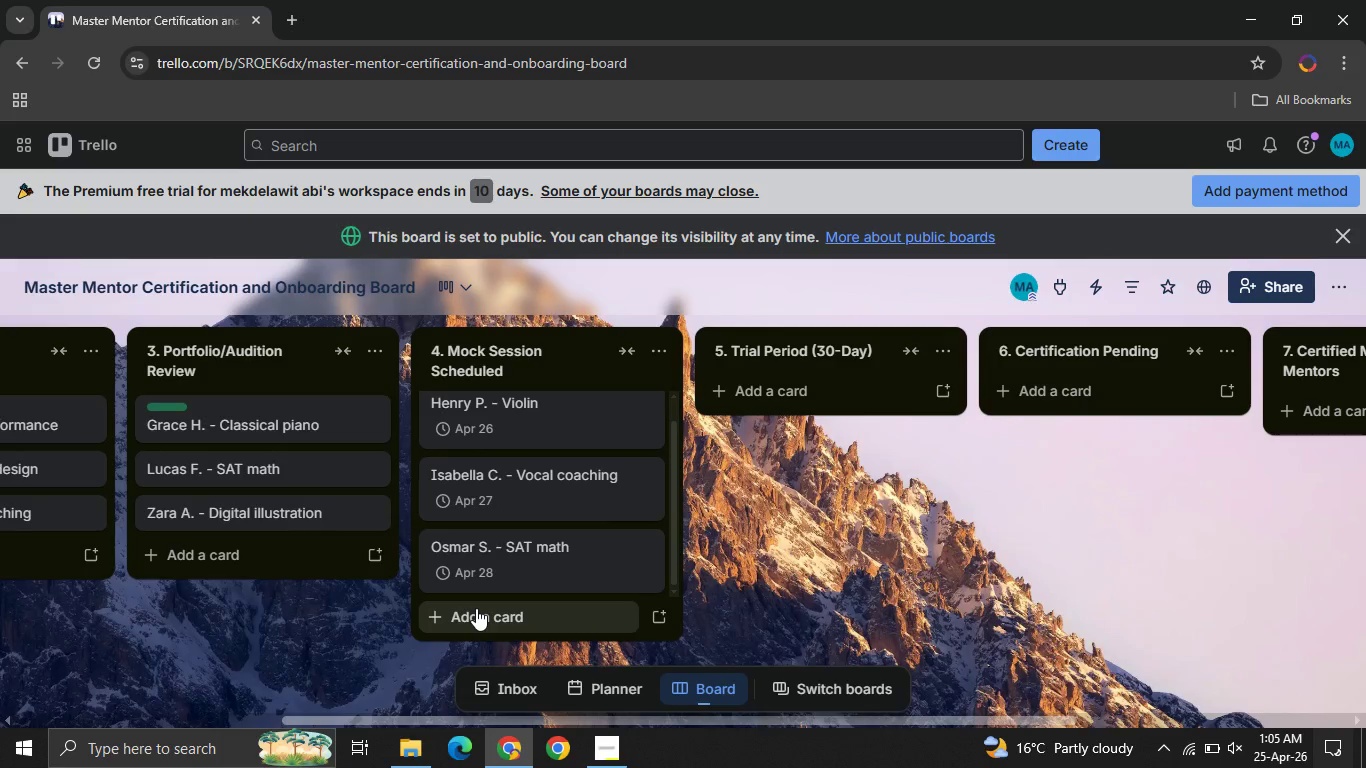 
left_click([476, 608])
 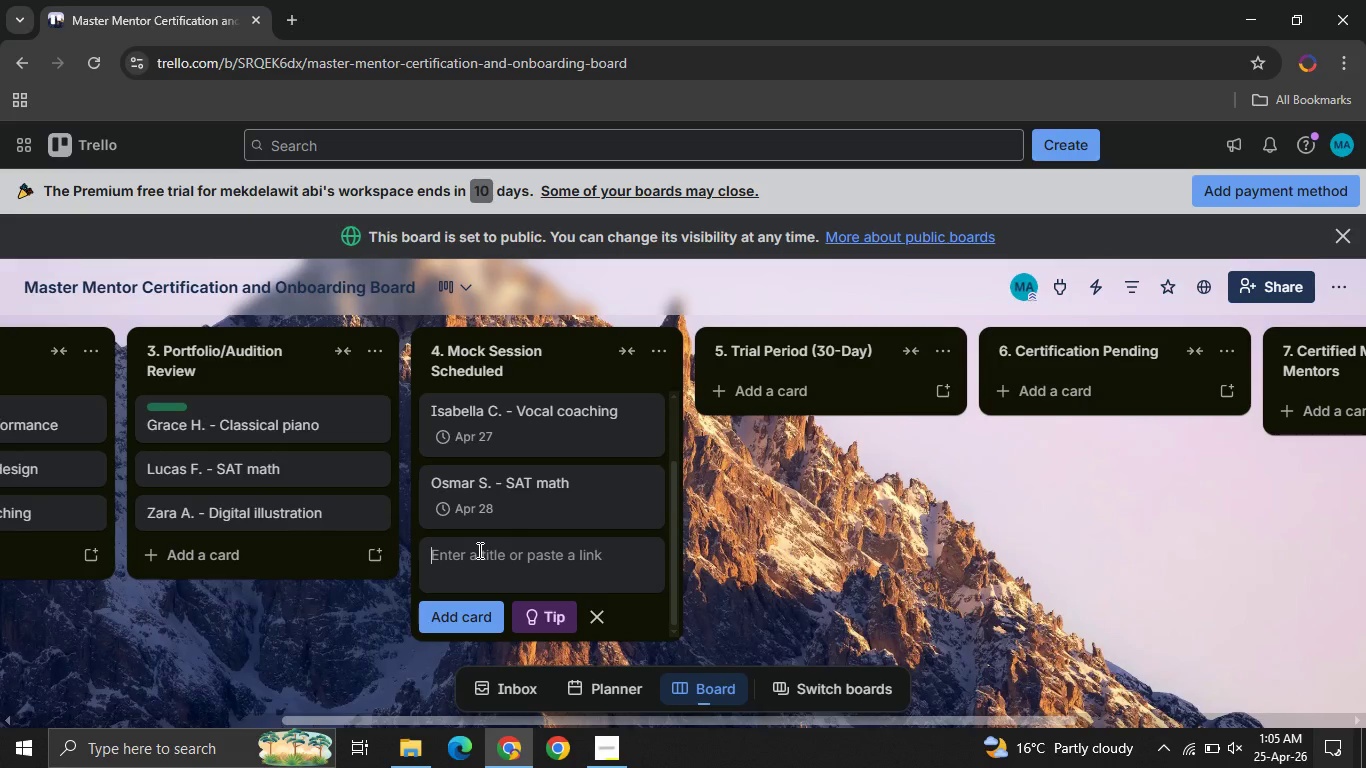 
left_click([478, 550])
 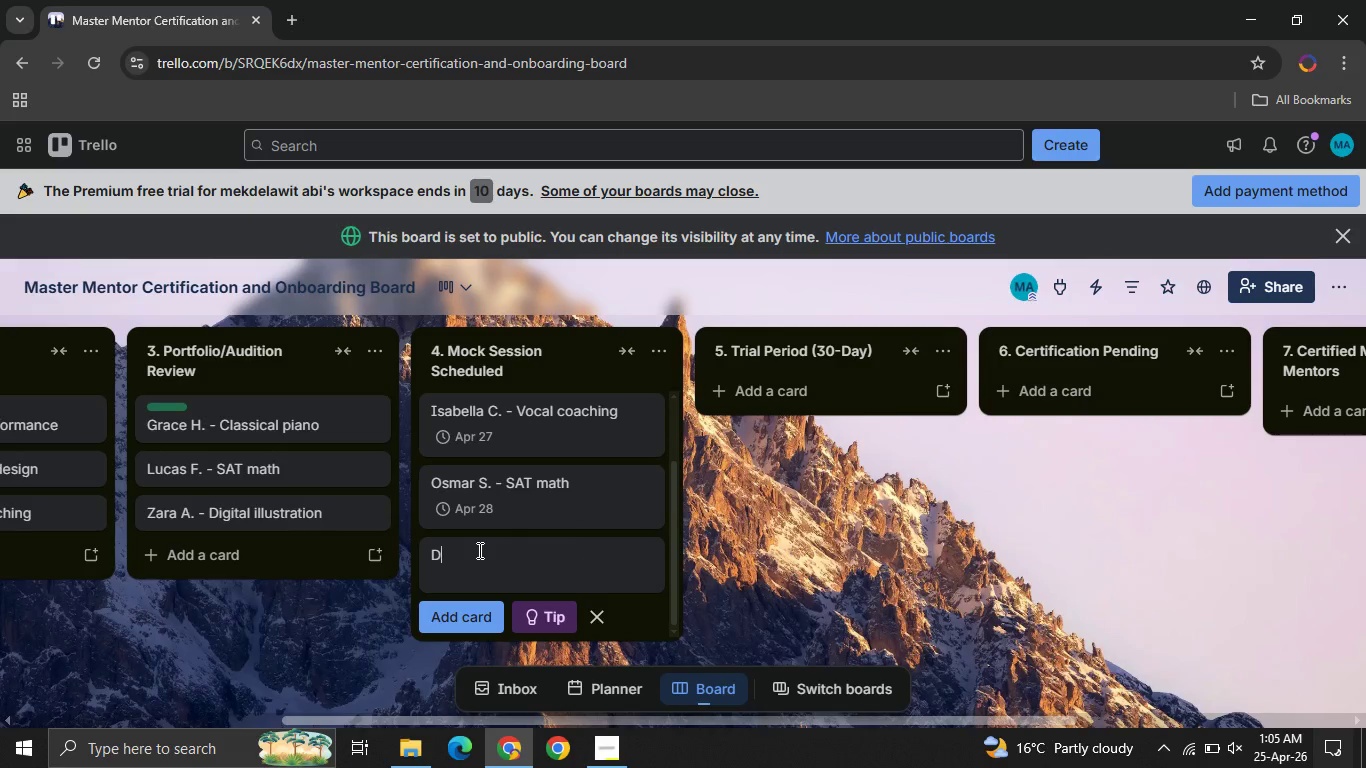 
type(Daniel K. )
 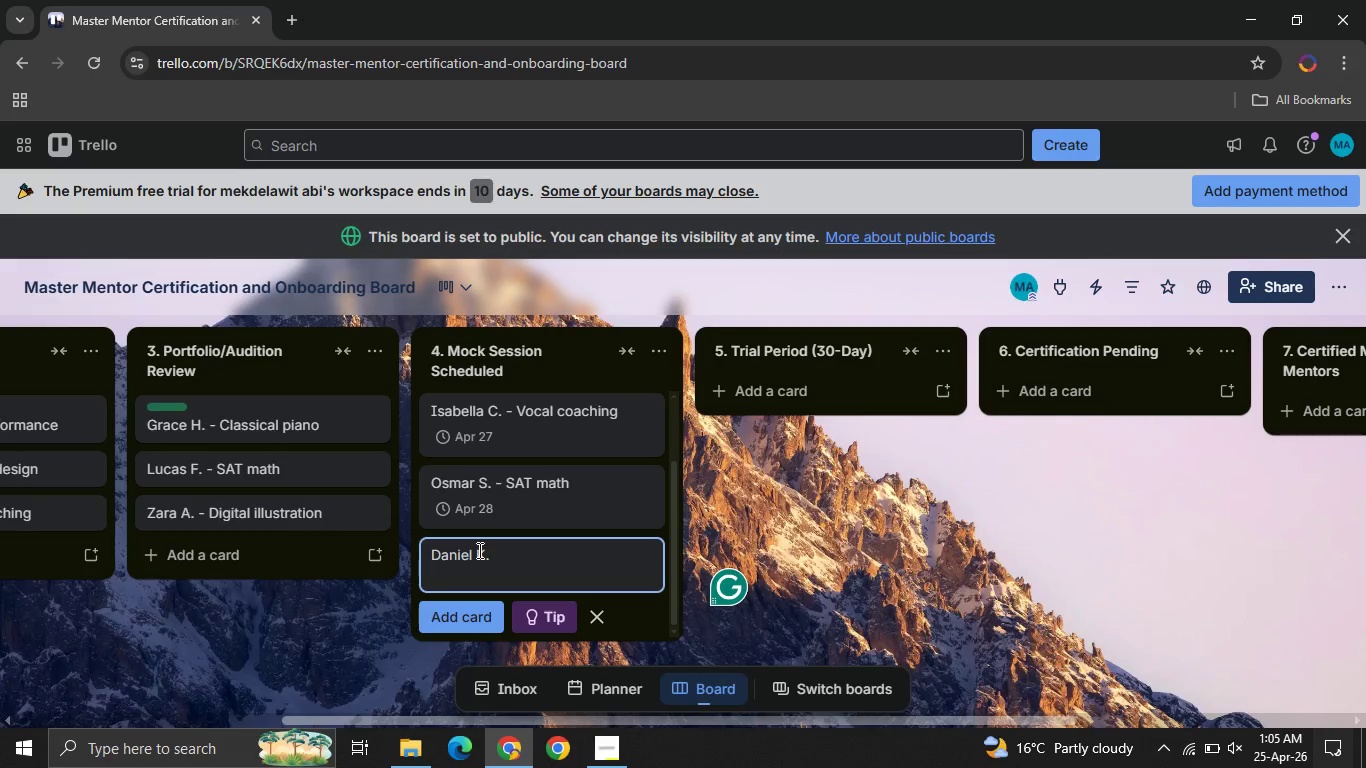 
key(Minus)
 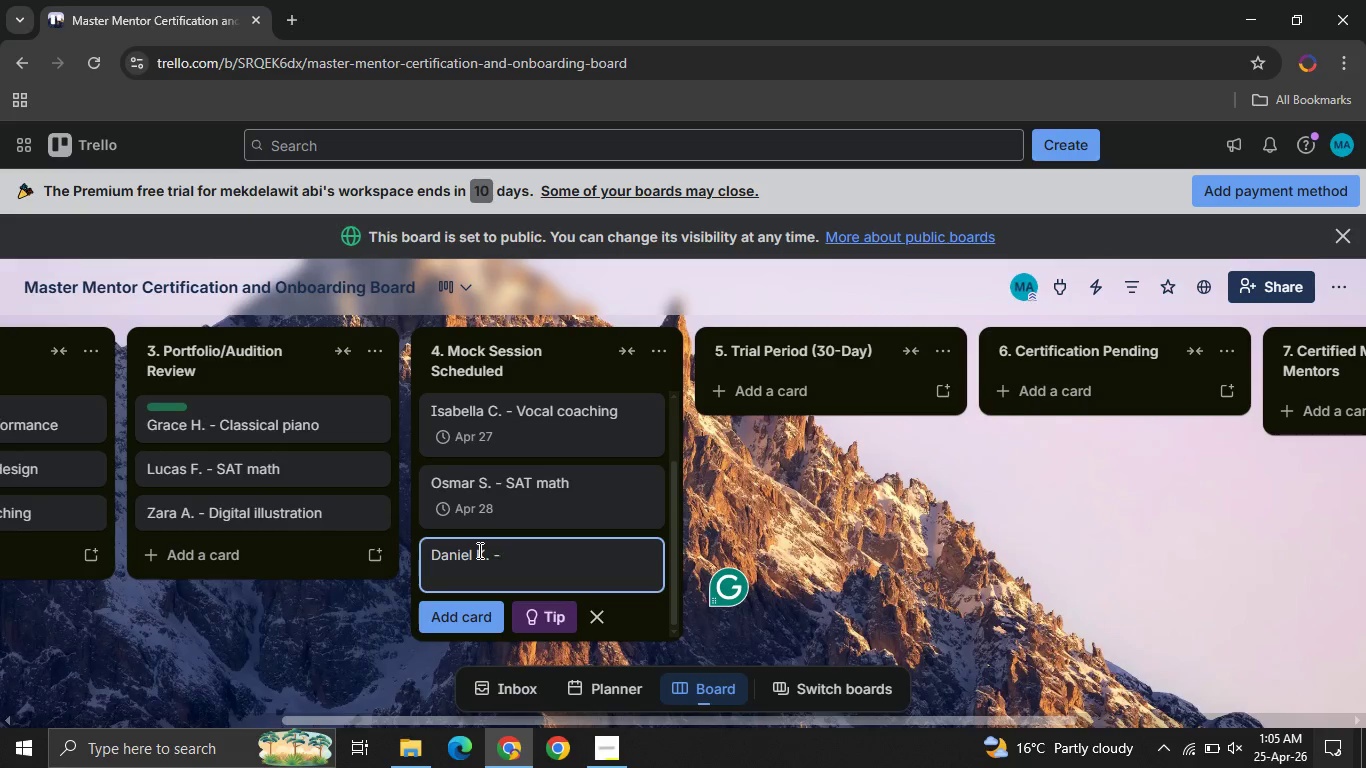 
key(Space)
 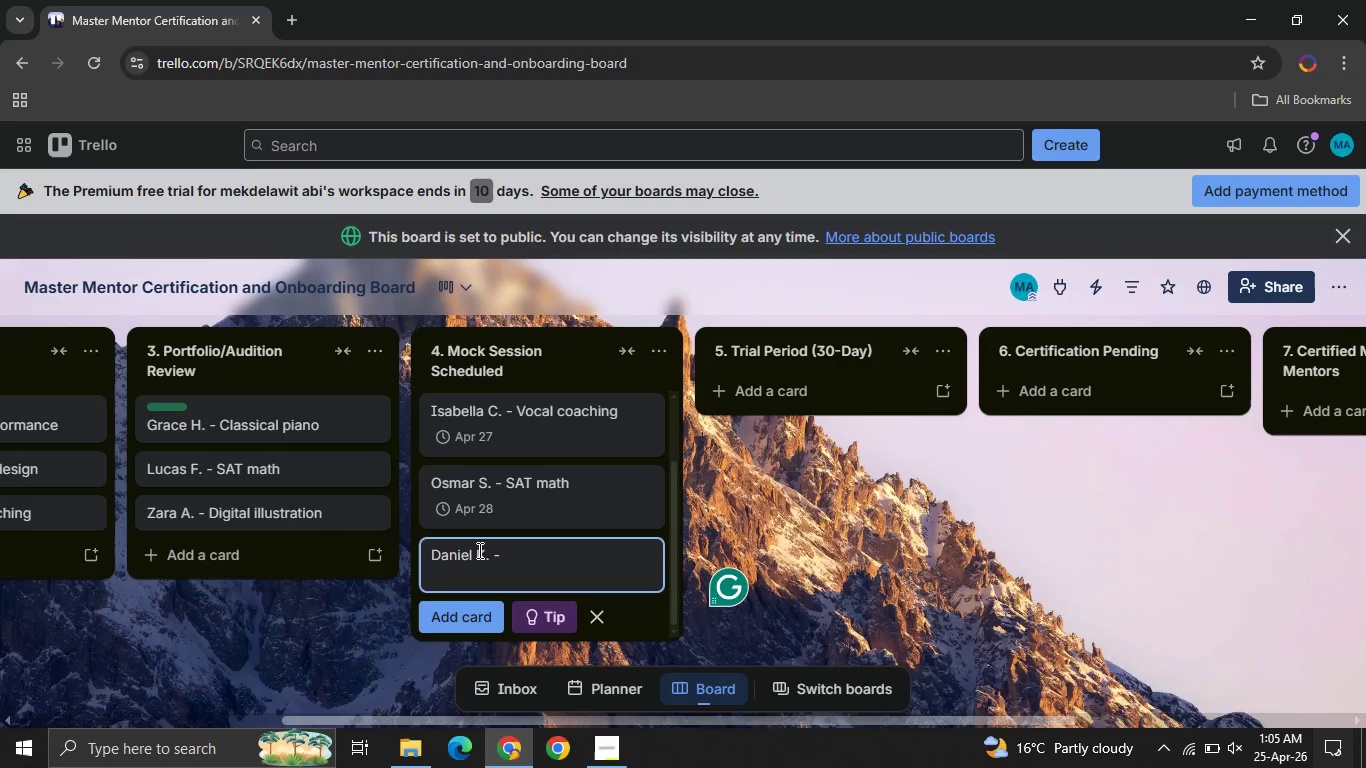 
type(SAT math )
 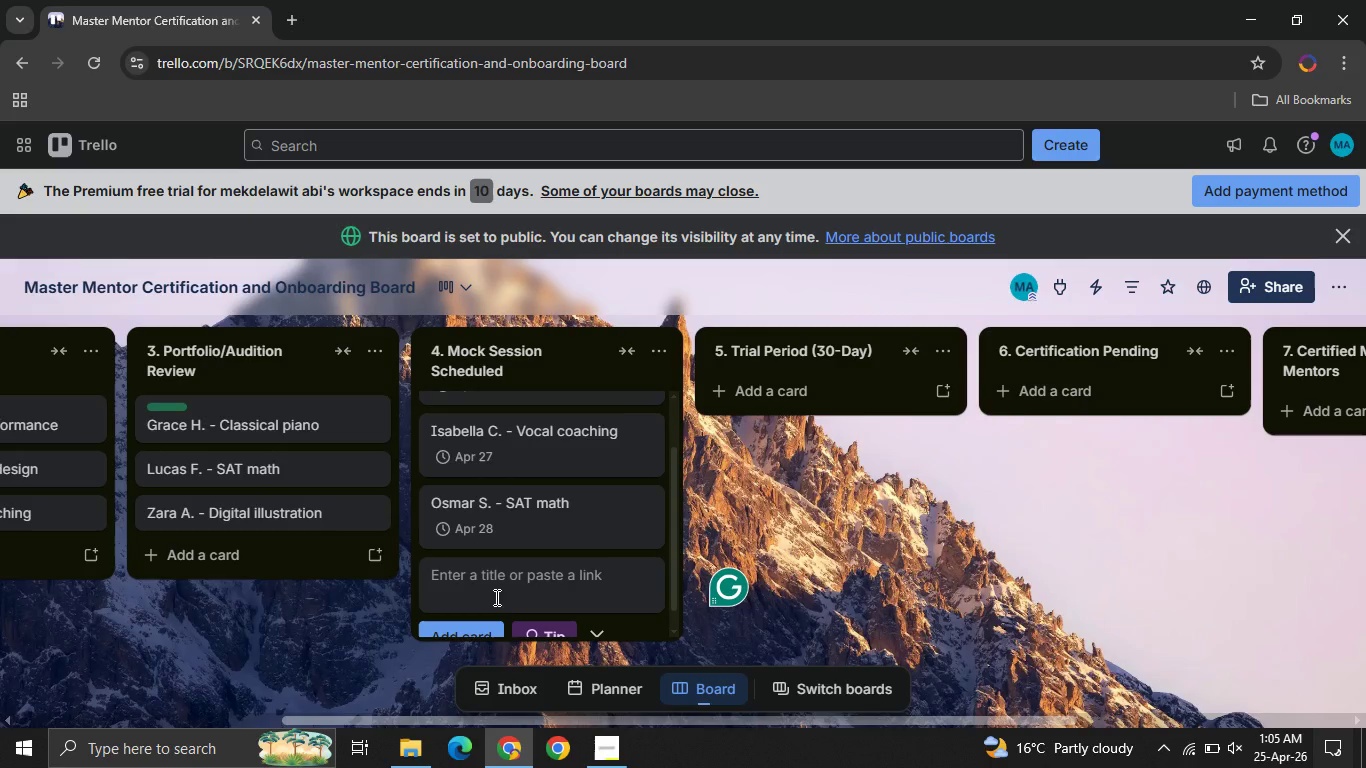 
left_click([460, 613])
 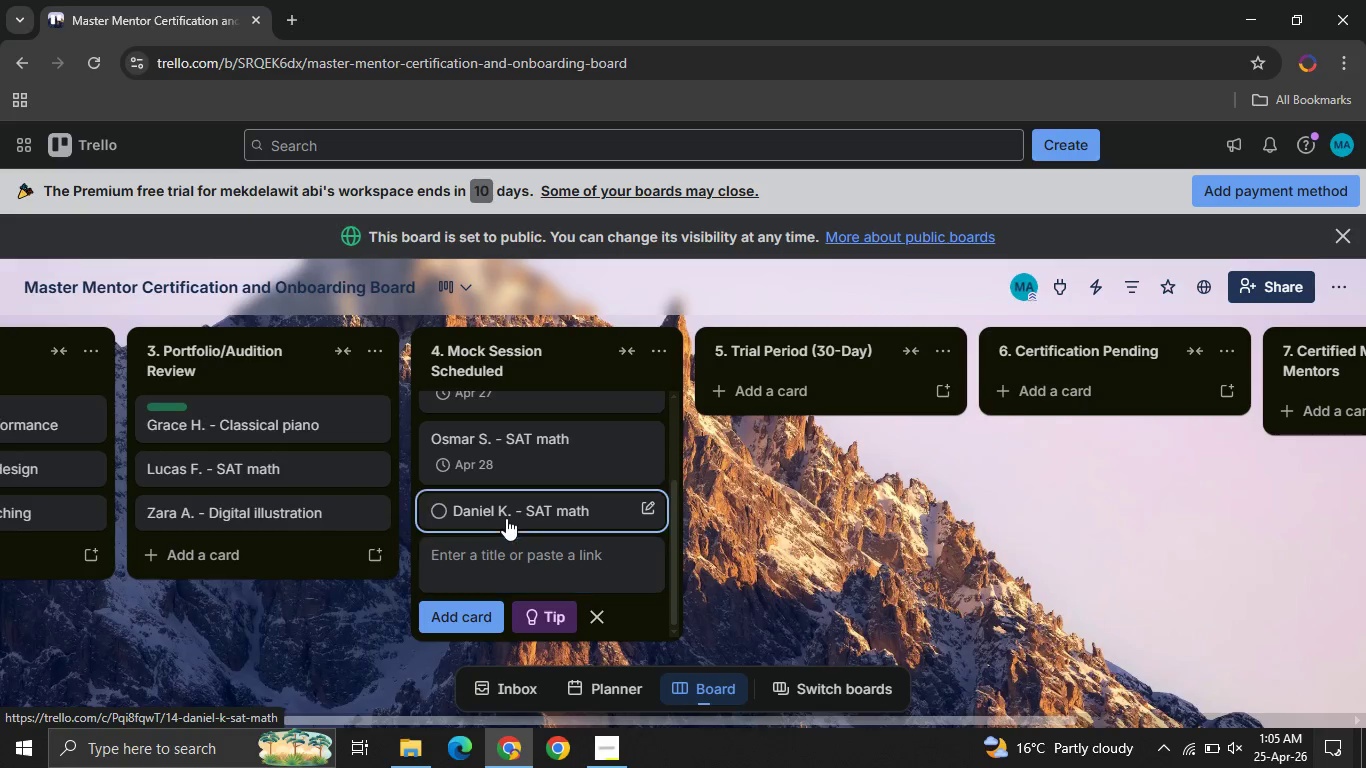 
left_click([506, 518])
 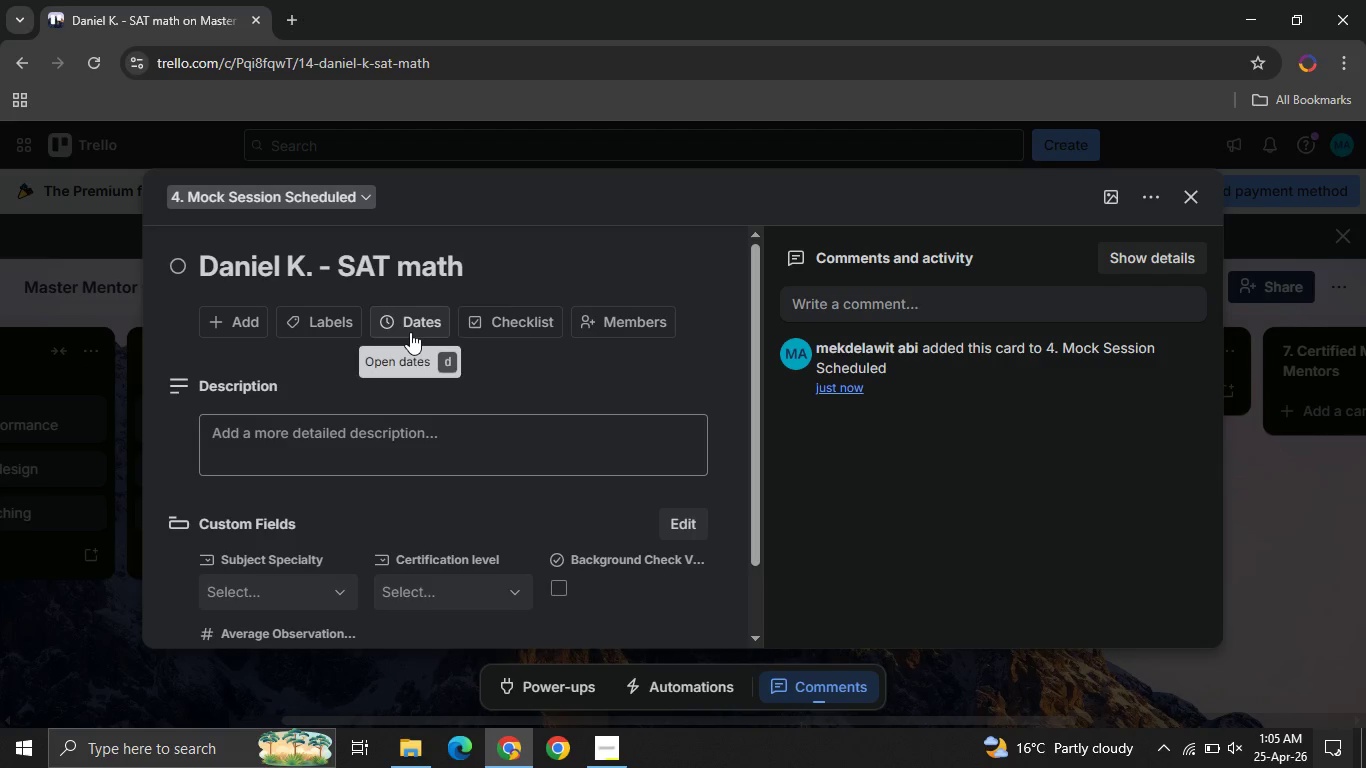 
left_click([410, 332])
 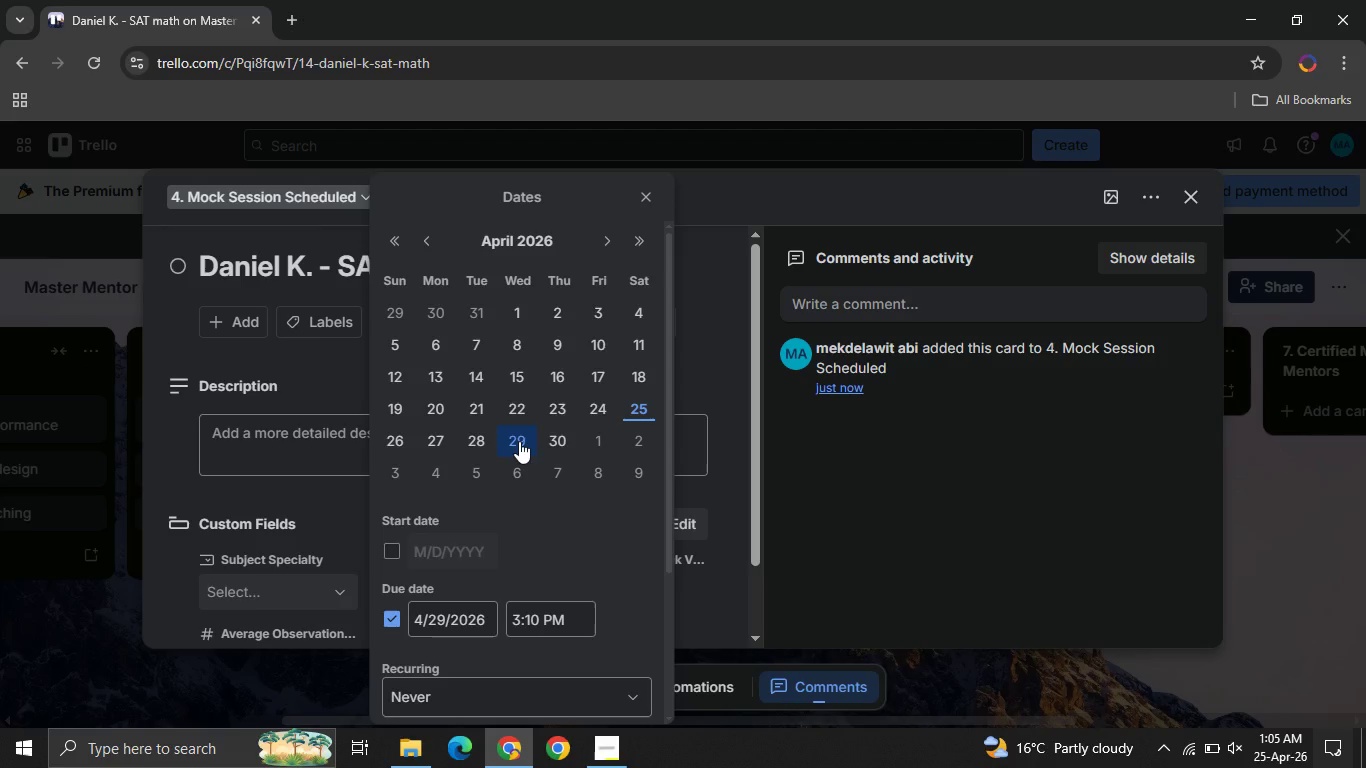 
left_click([519, 441])
 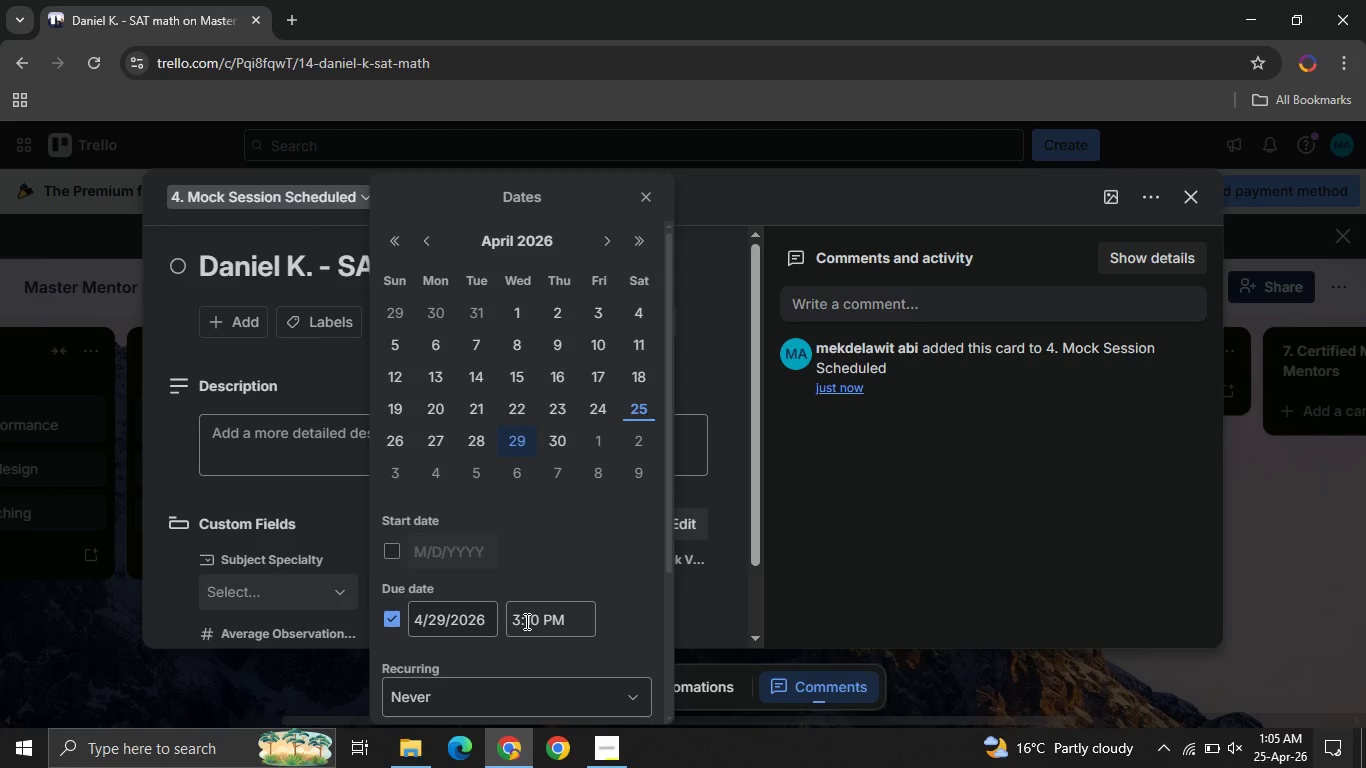 
mouse_move([558, 634])
 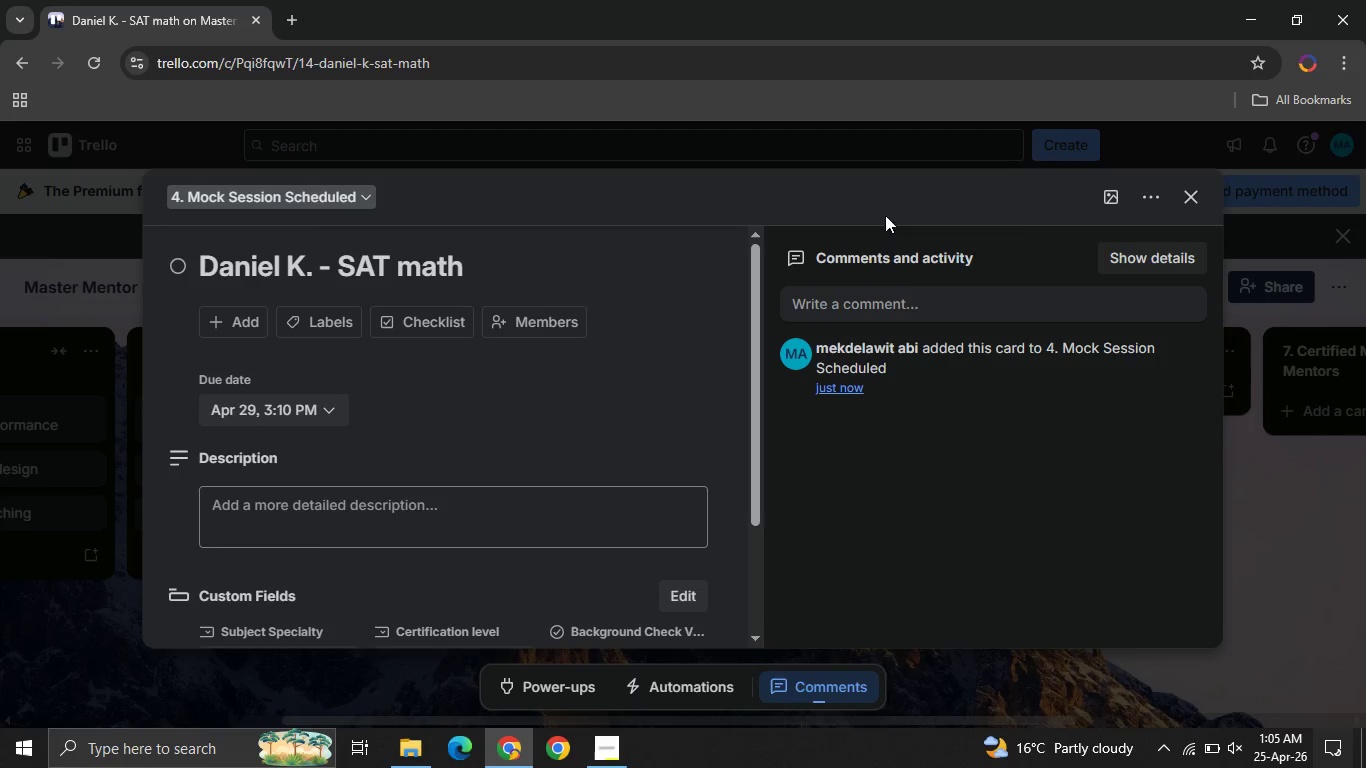 
left_click([469, 658])
 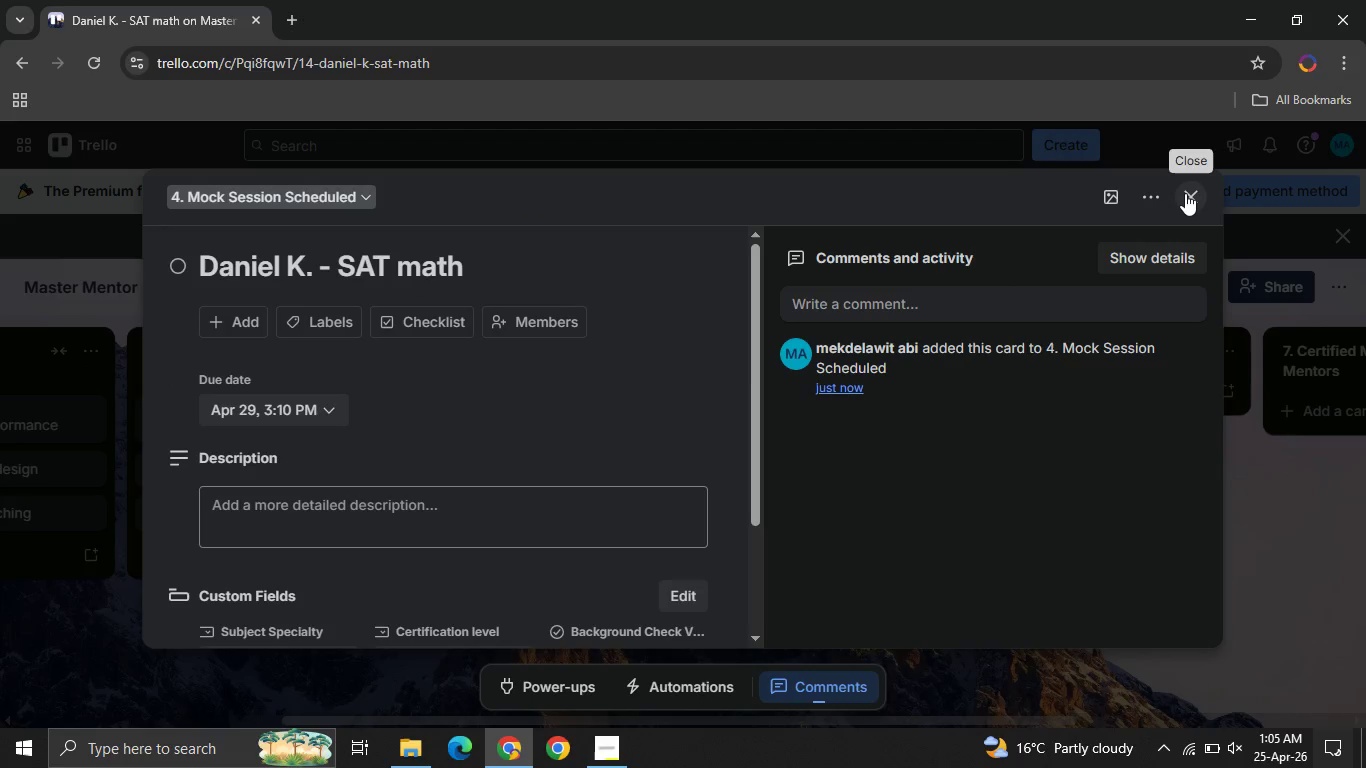 
left_click([1185, 193])
 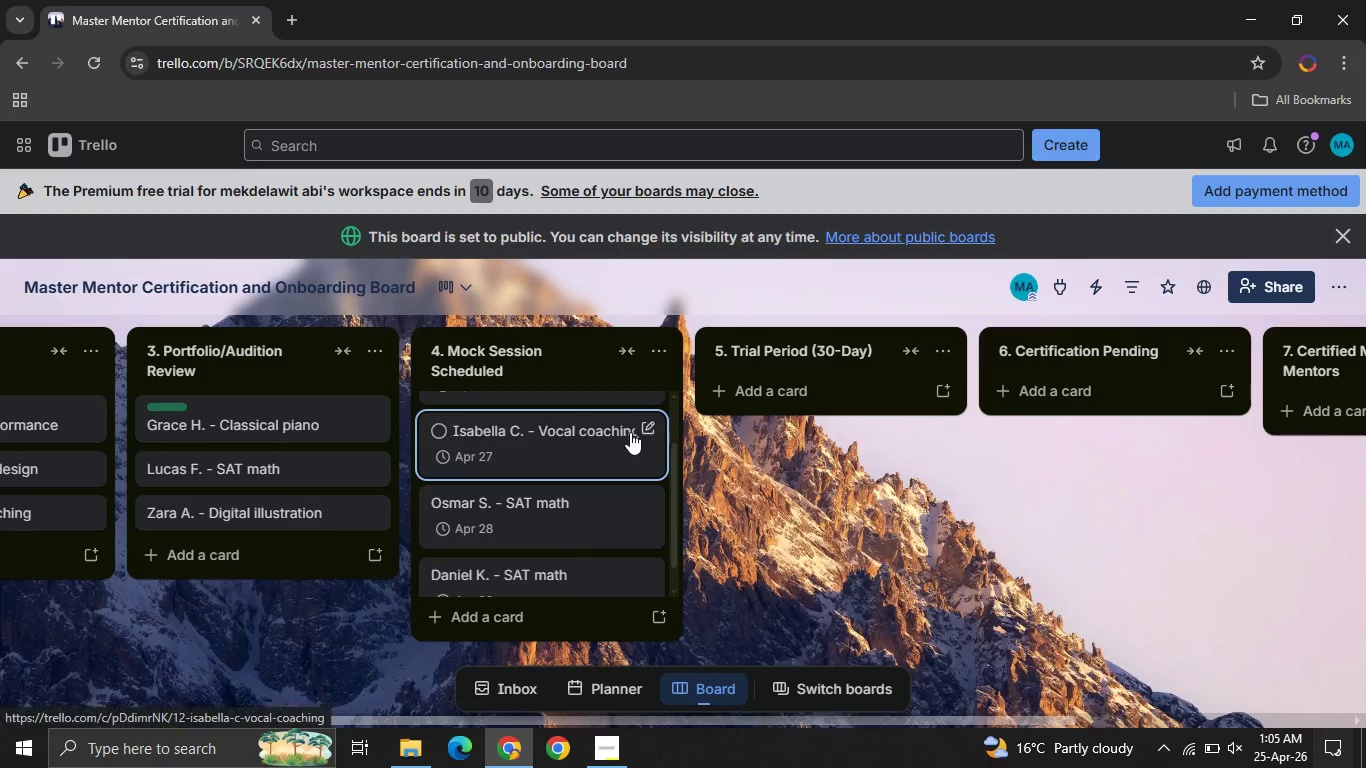 
mouse_move([623, 445])
 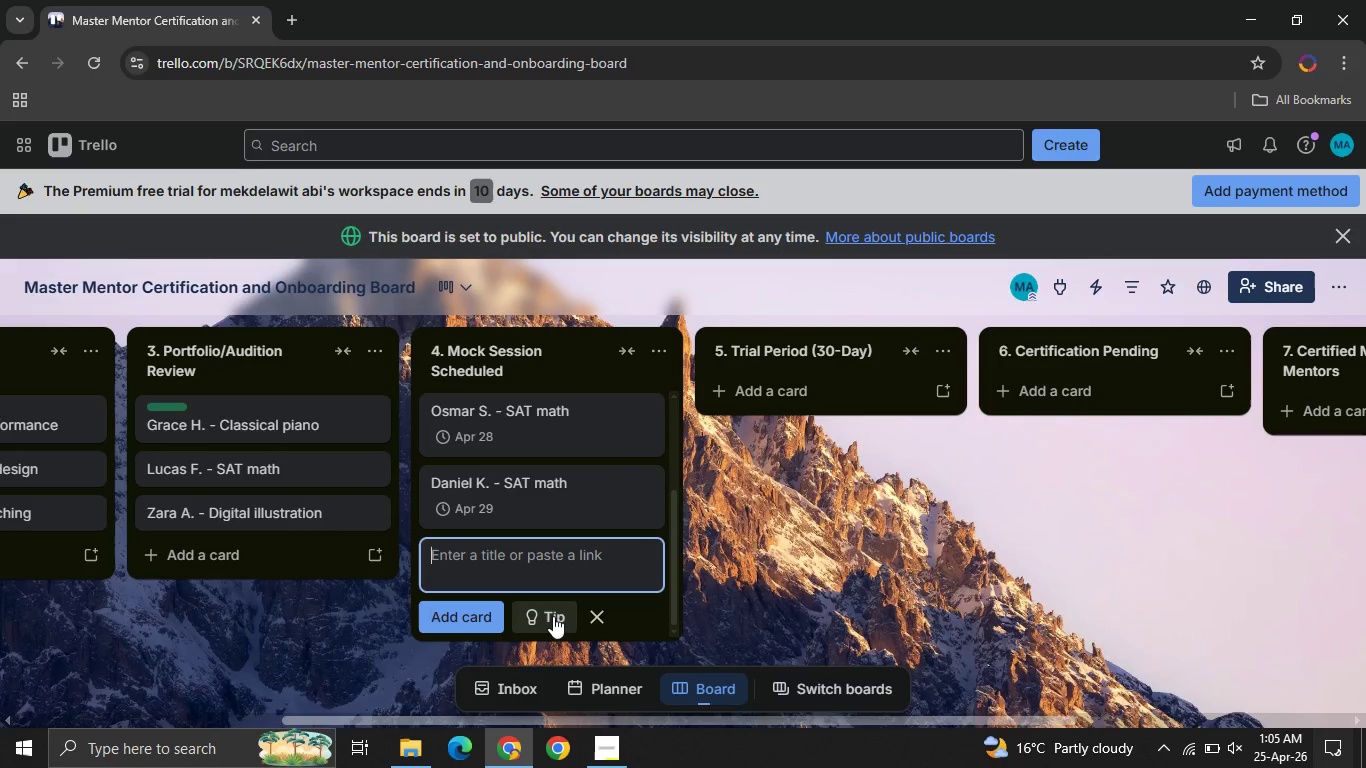 
left_click([553, 616])
 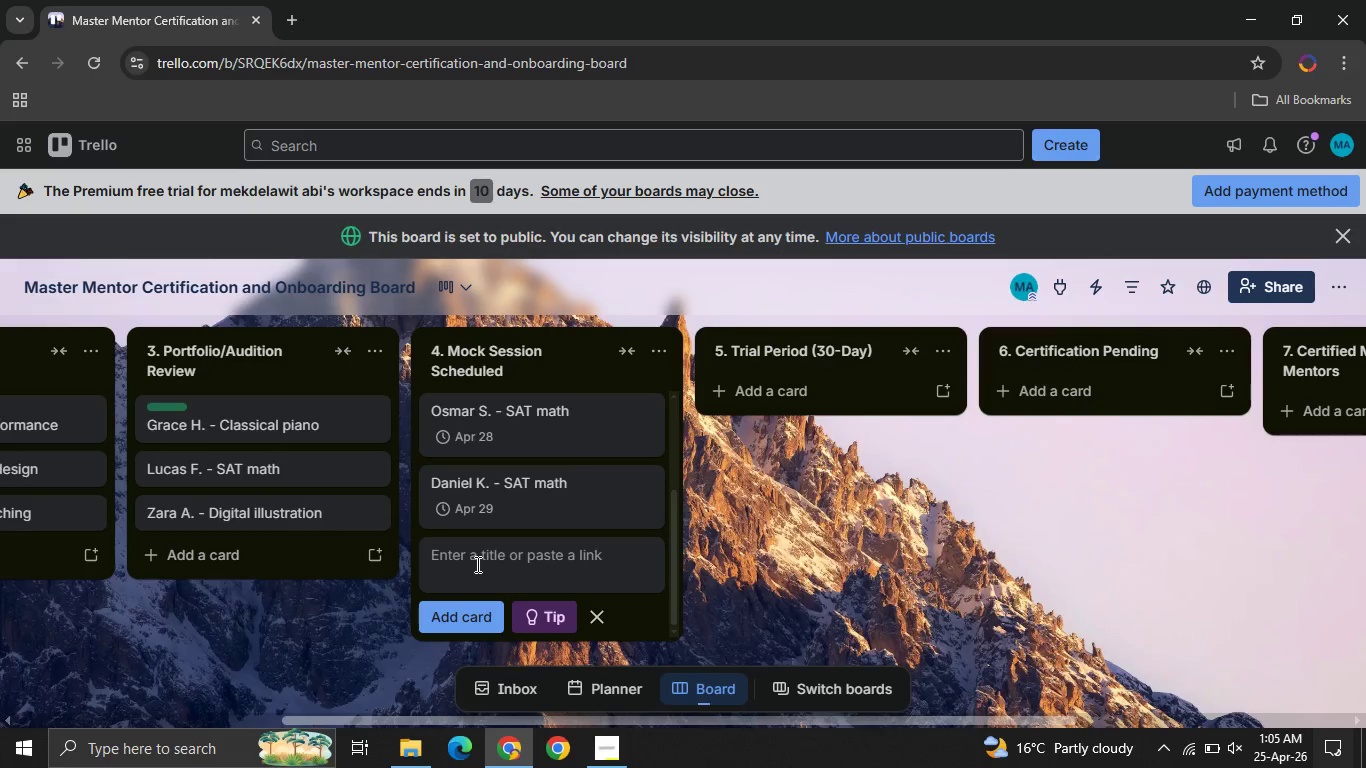 
type(Maya R. - Digita; )
key(Backspace)
key(Backspace)
type(;)
key(Backspace)
type(l illustration )
 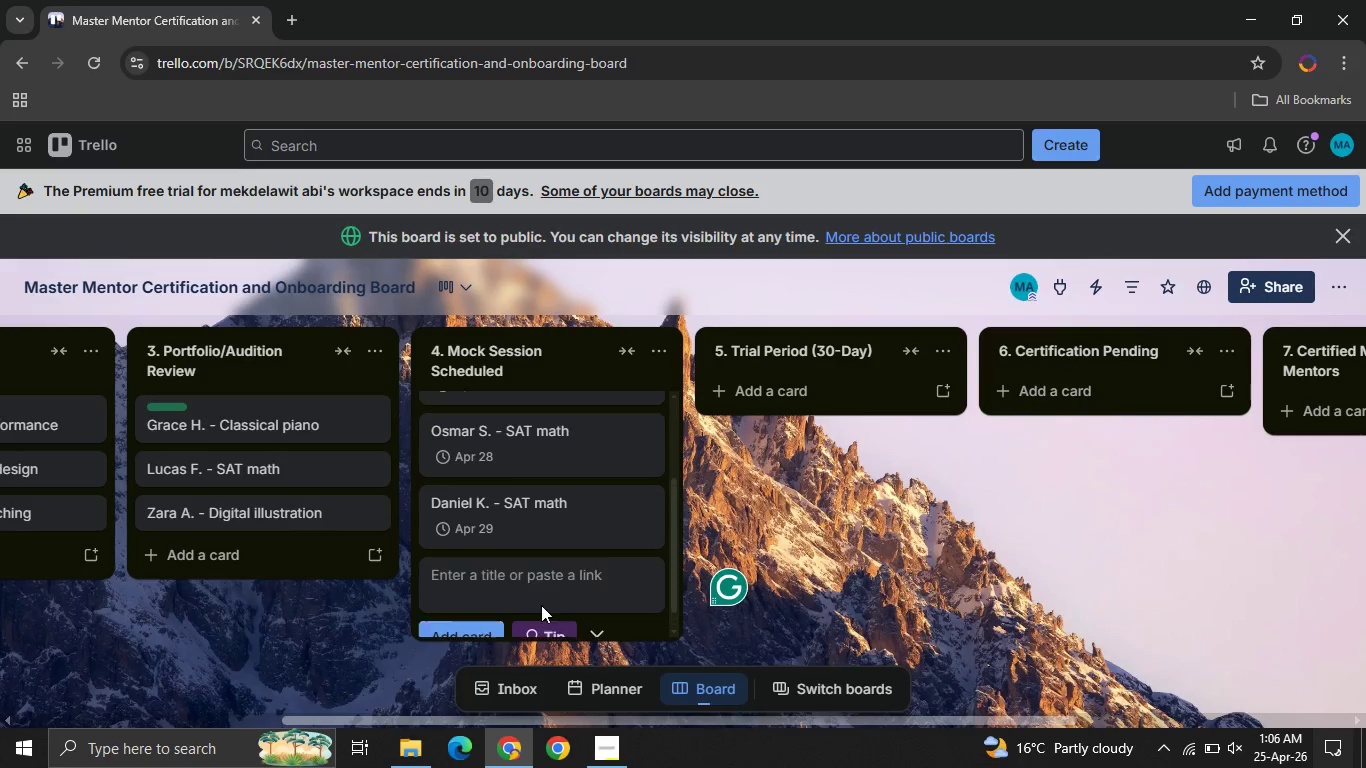 
left_click([438, 619])
 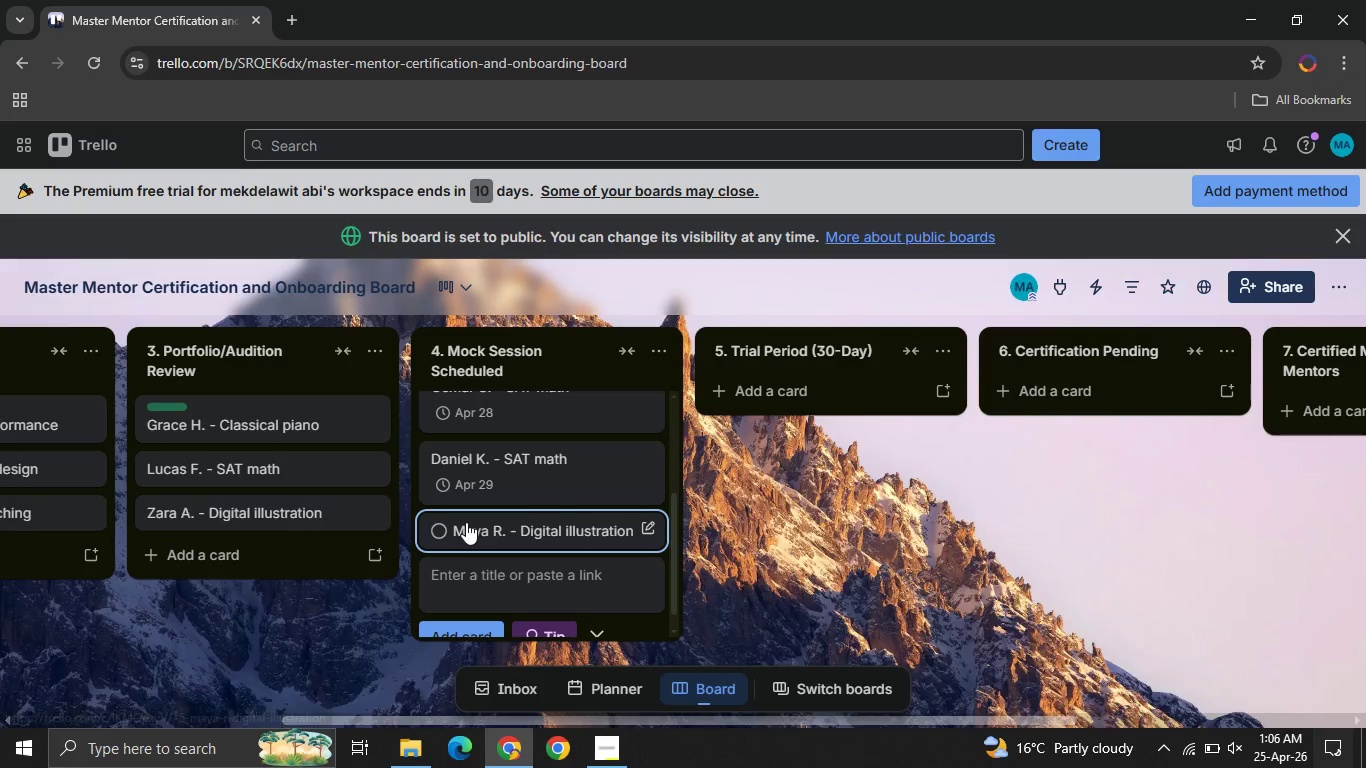 
left_click([466, 522])
 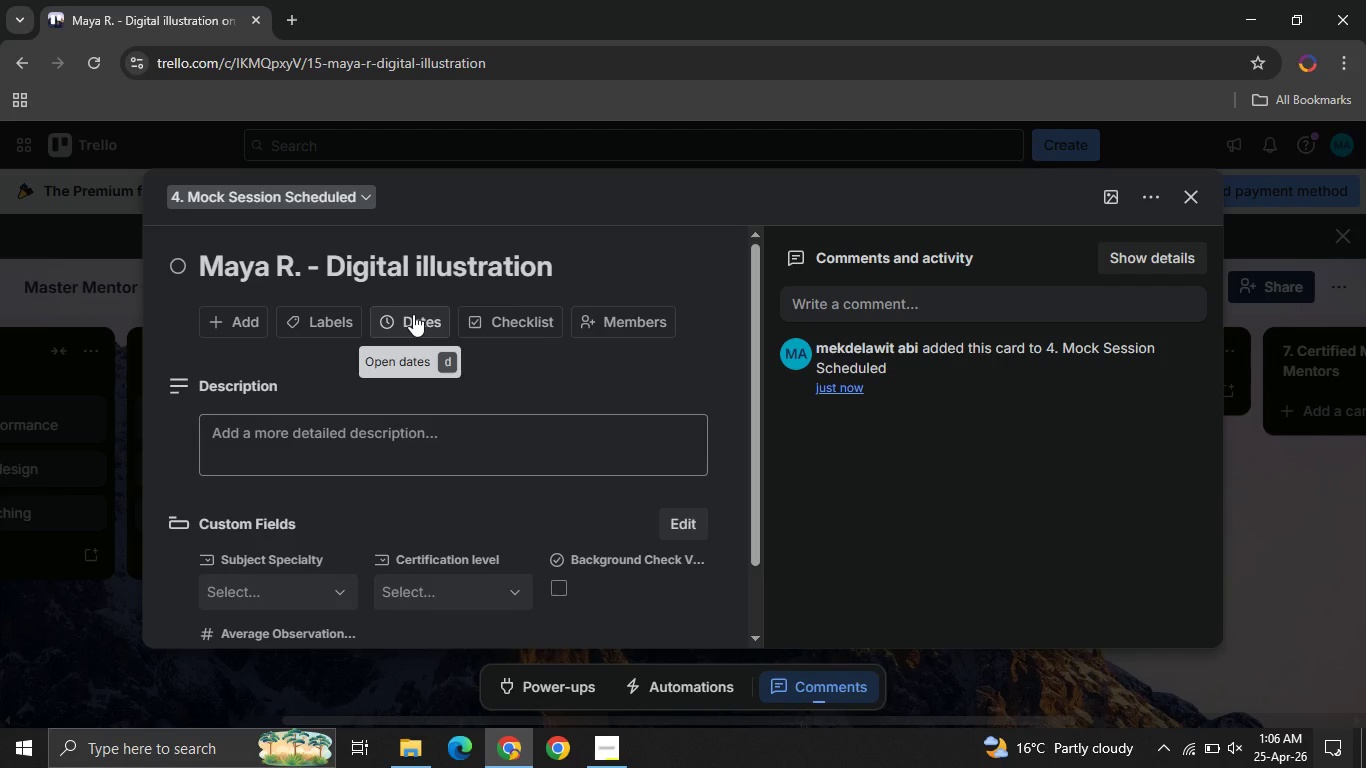 
left_click([413, 314])
 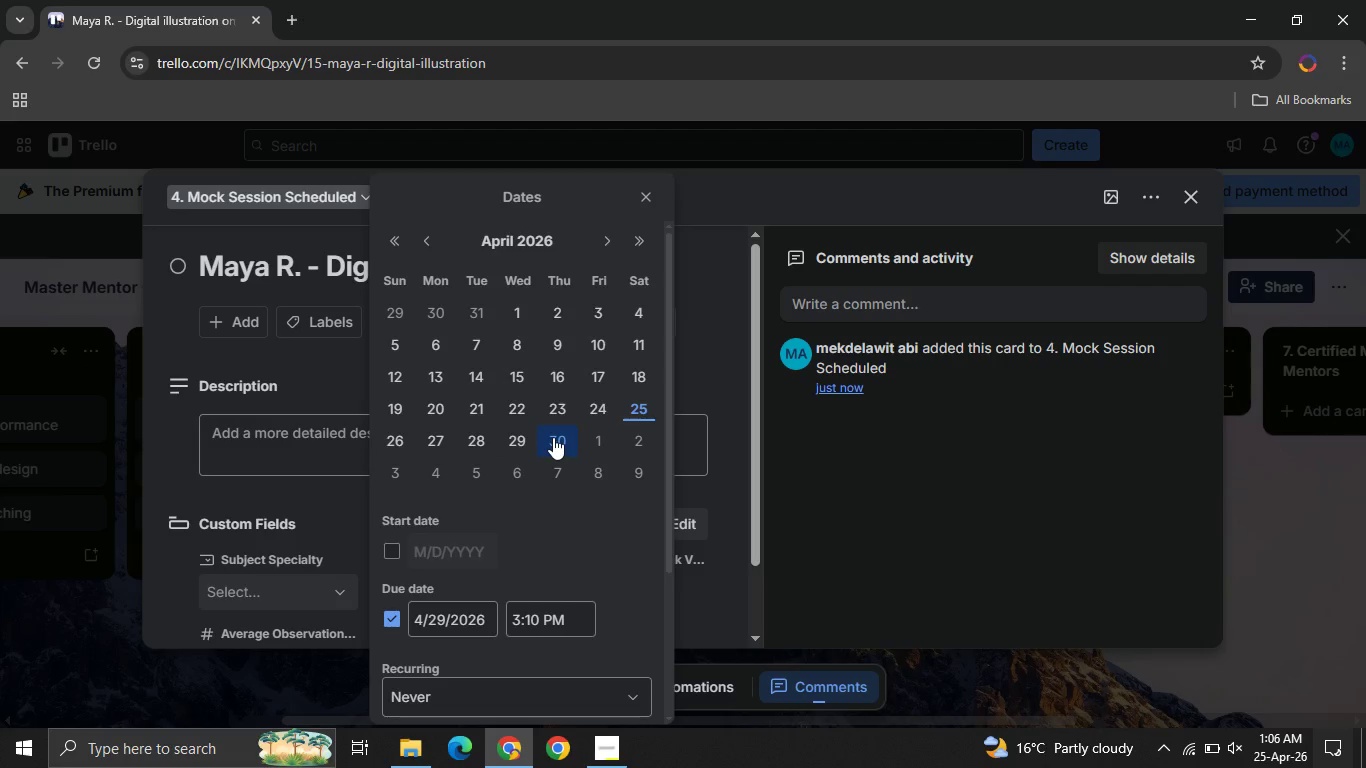 
left_click([553, 437])
 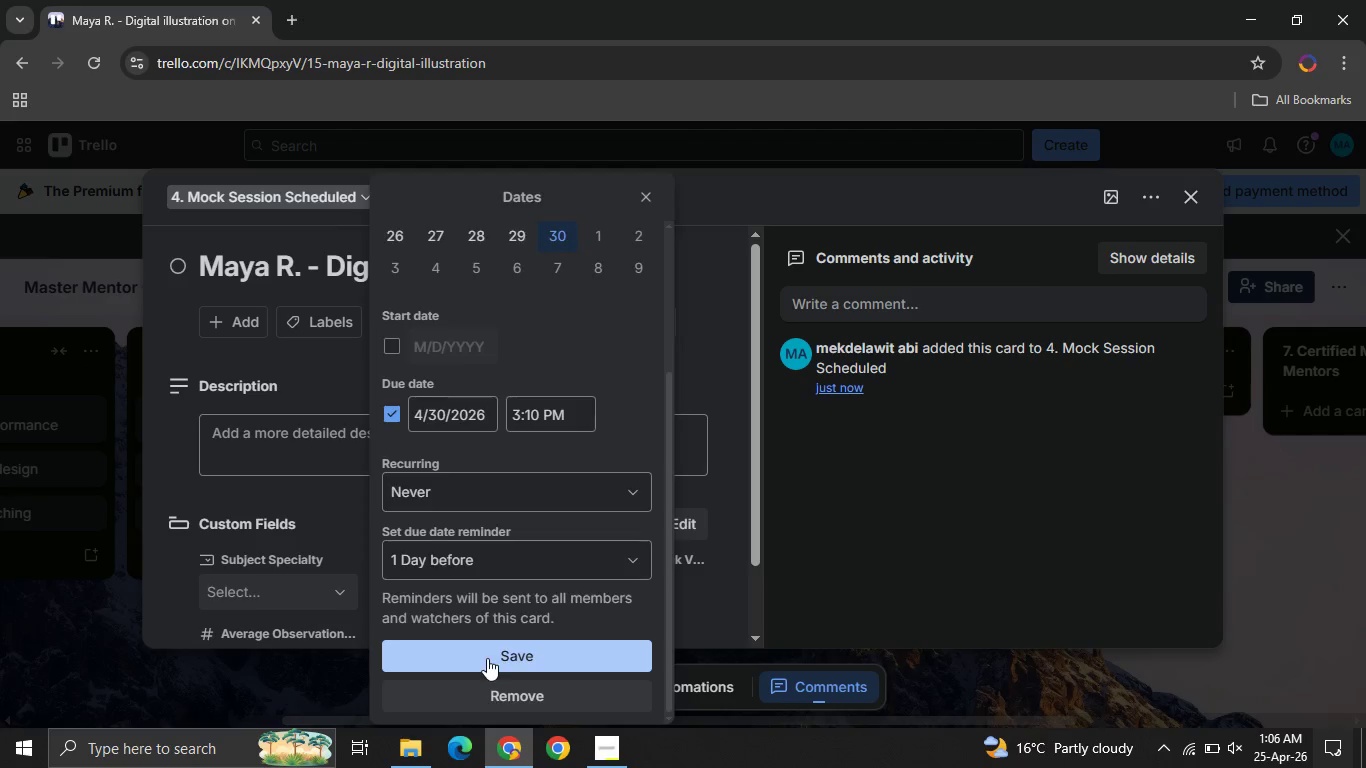 
left_click([487, 658])
 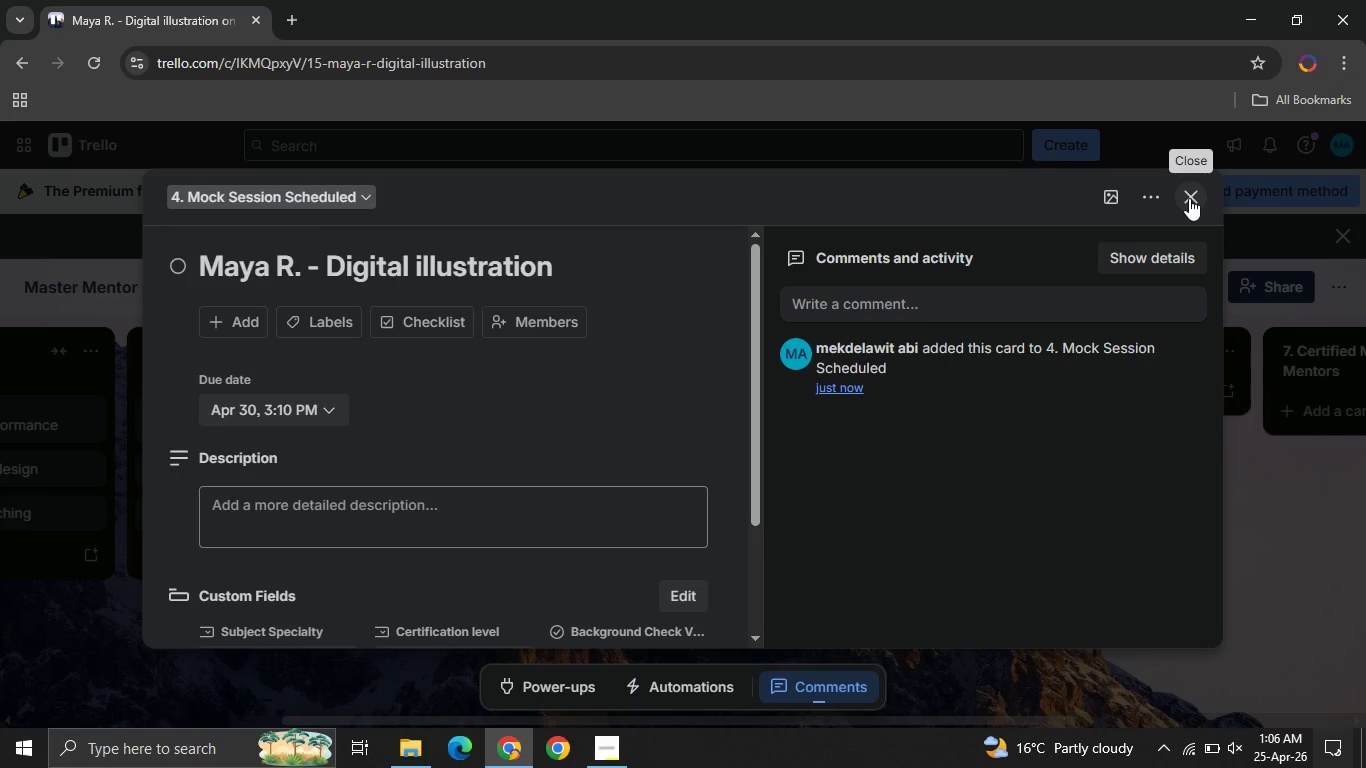 
left_click([1189, 198])
 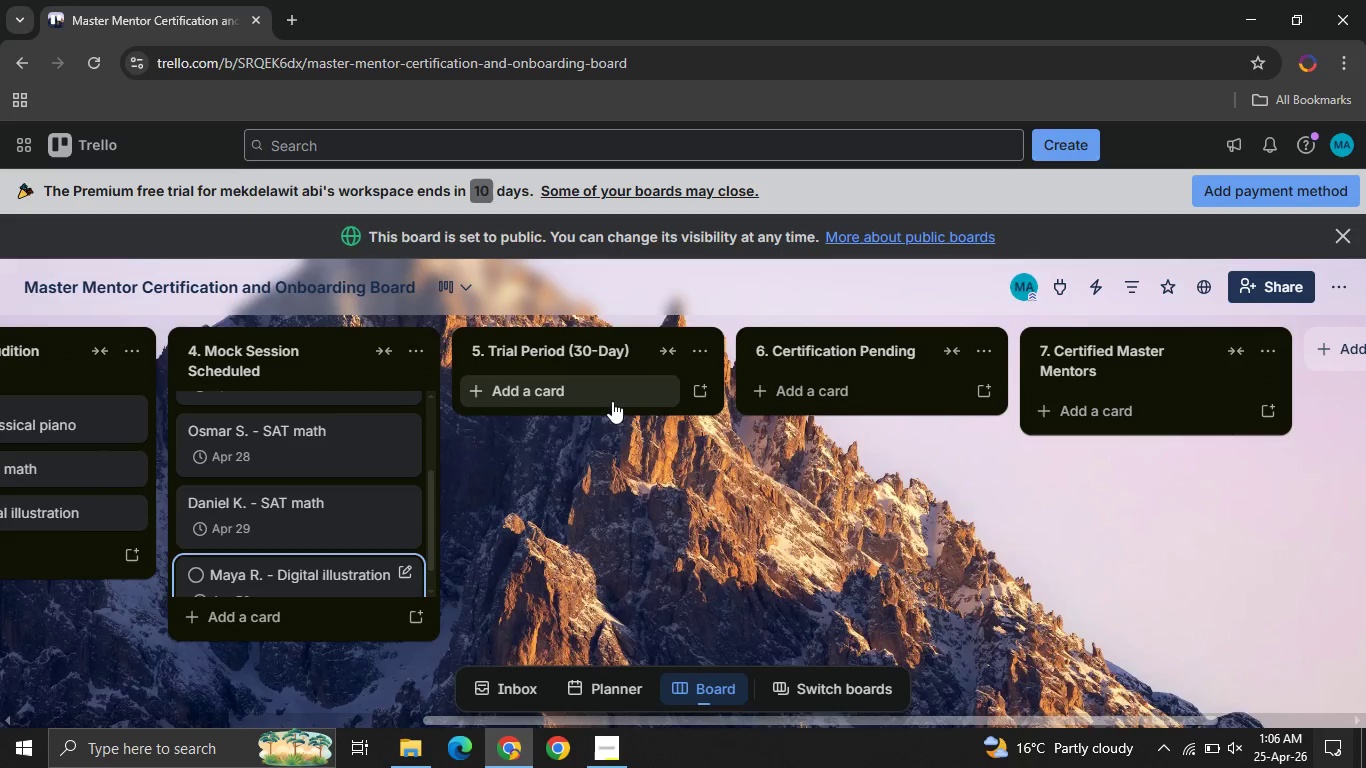 
left_click([612, 401])
 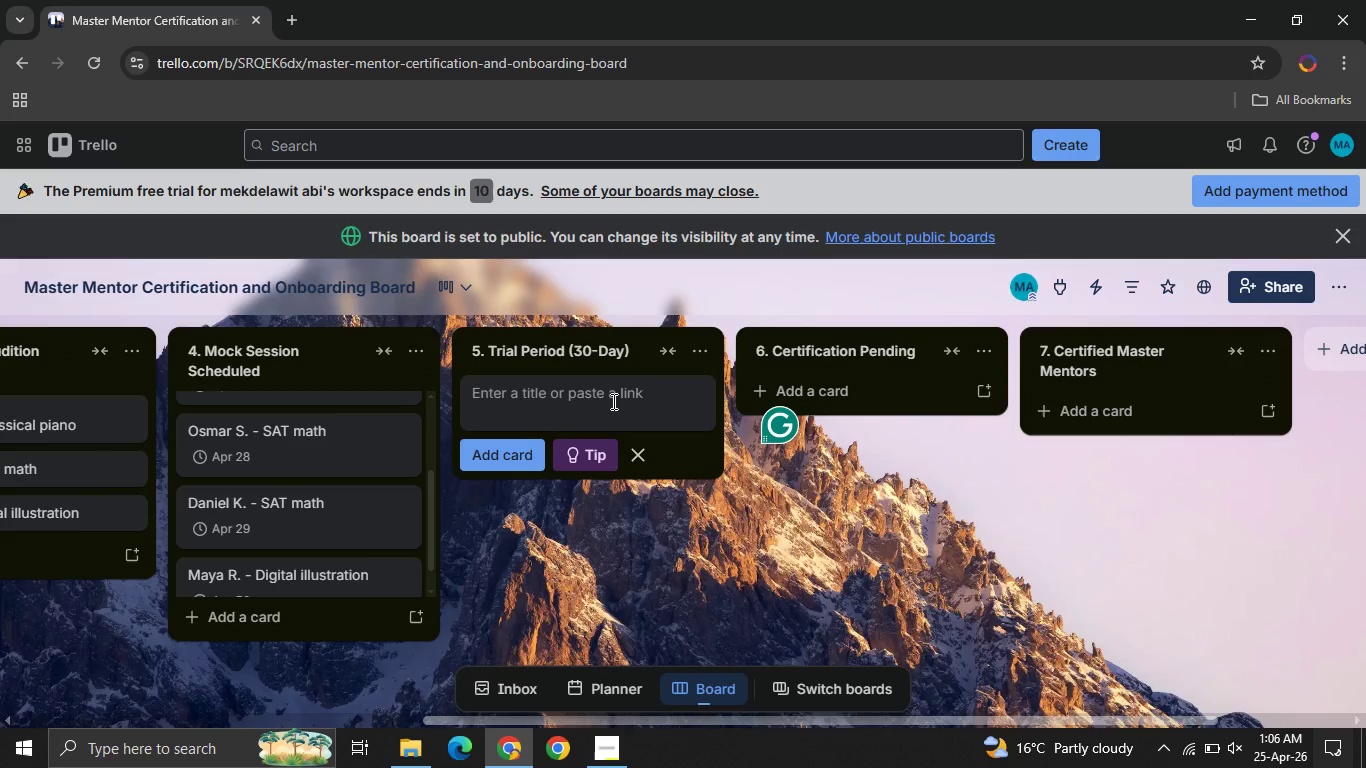 
type(Liam D. - Classical piano )
 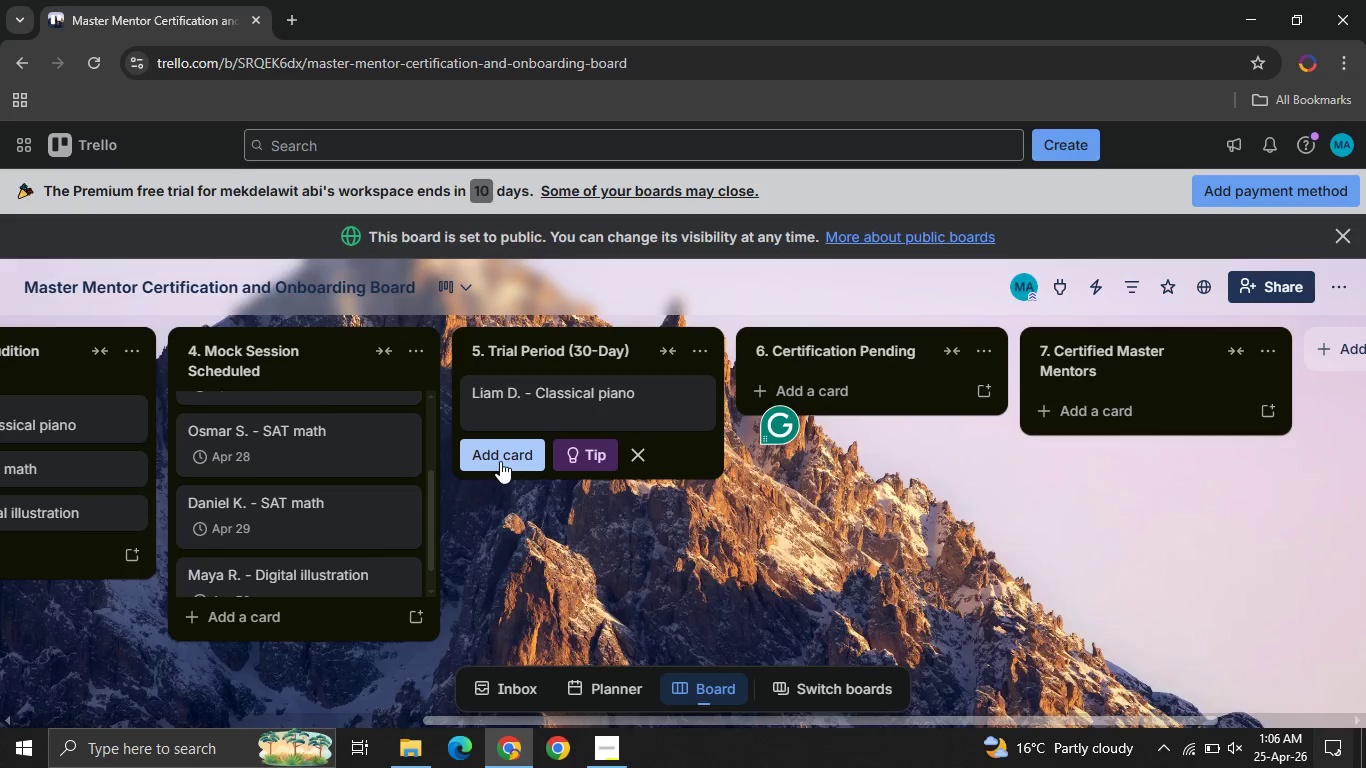 
left_click([500, 461])
 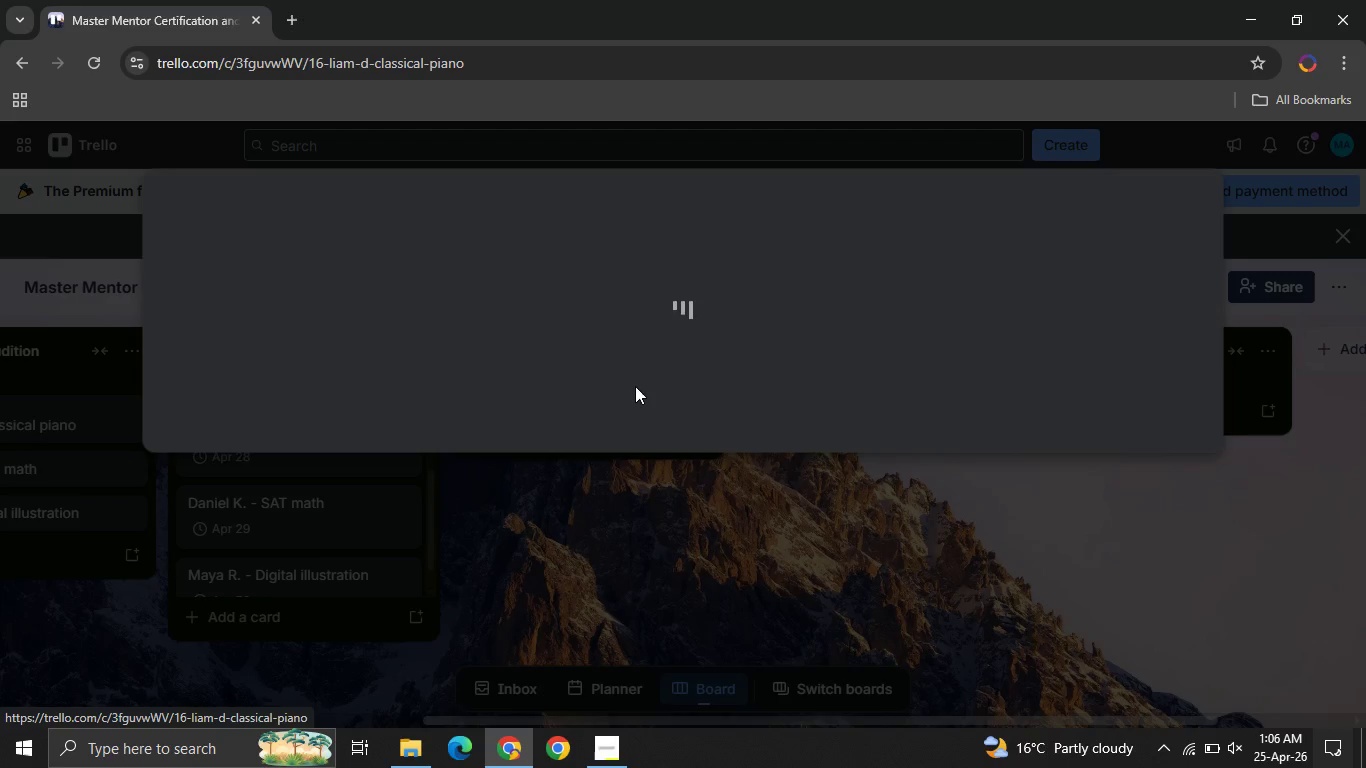 
left_click([635, 386])
 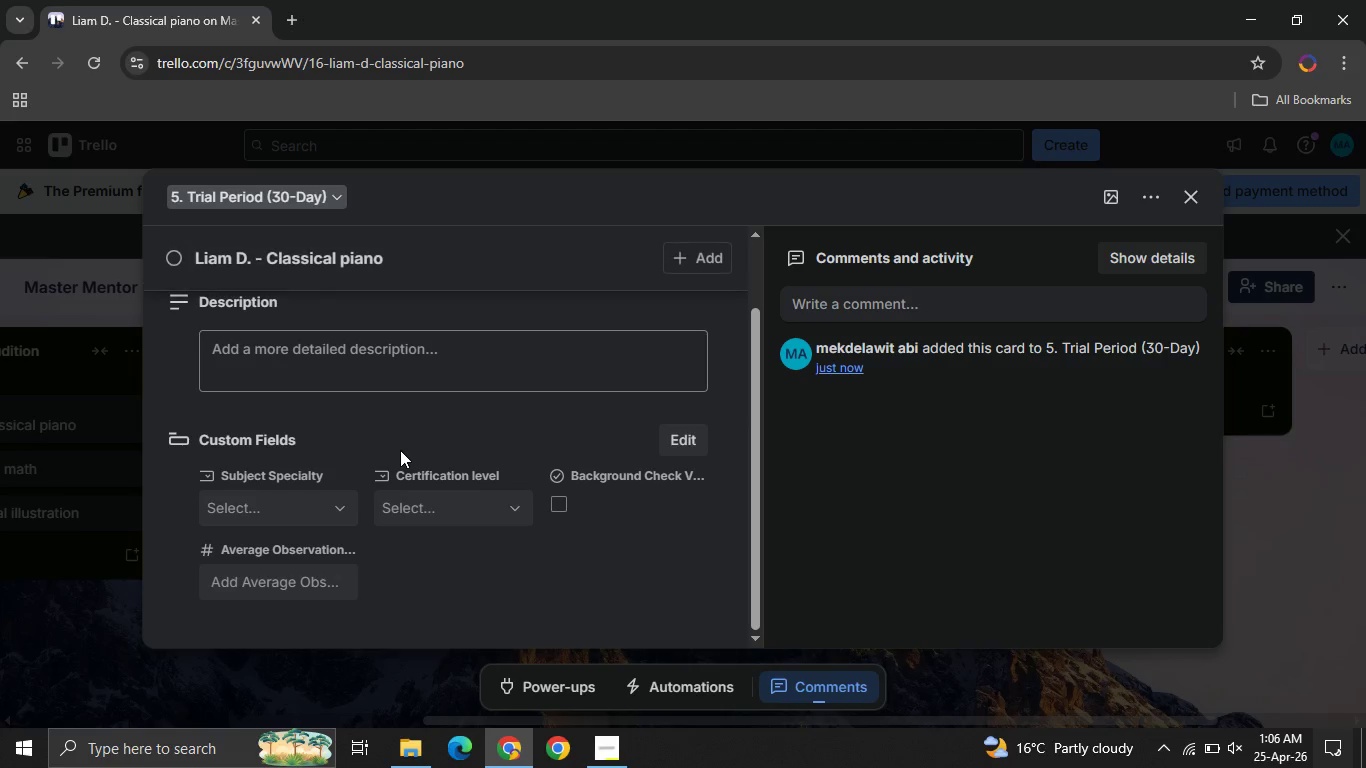 
wait(6.44)
 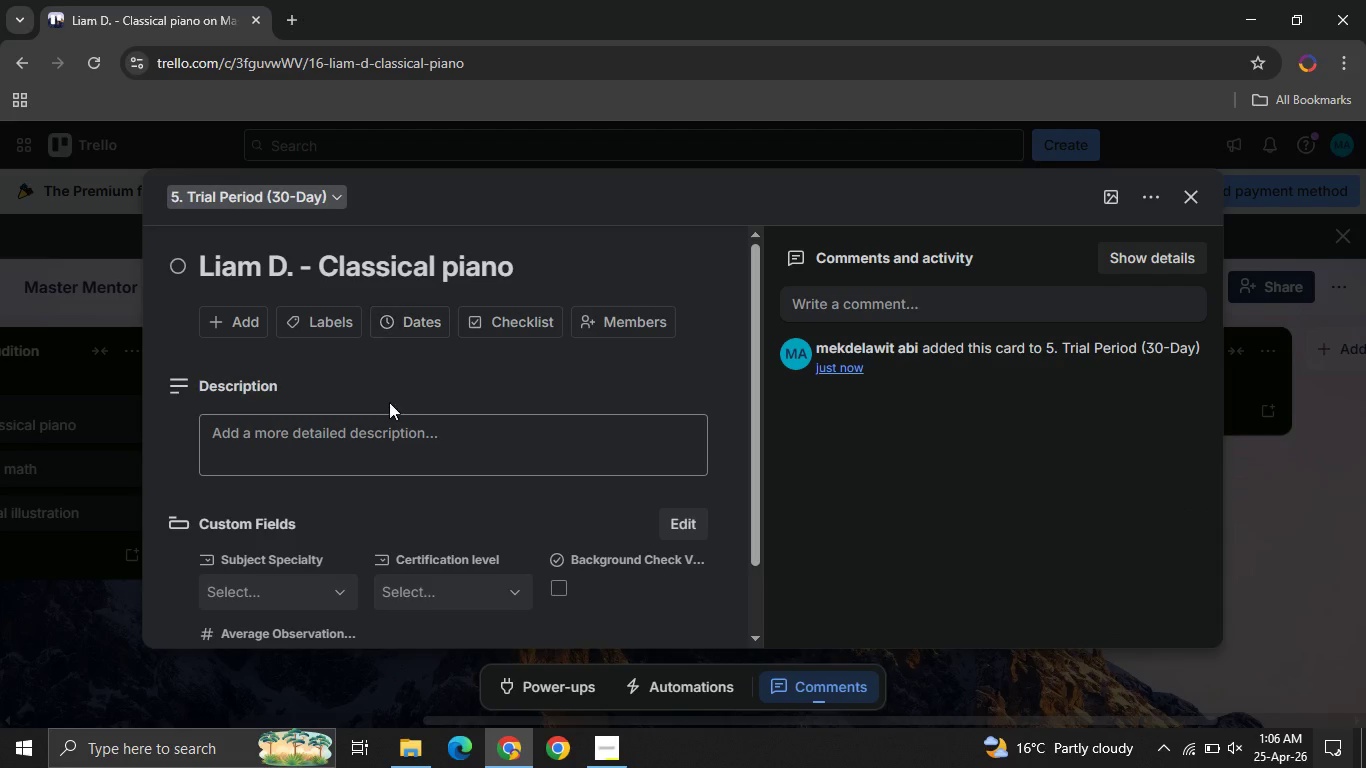 
left_click([1206, 202])
 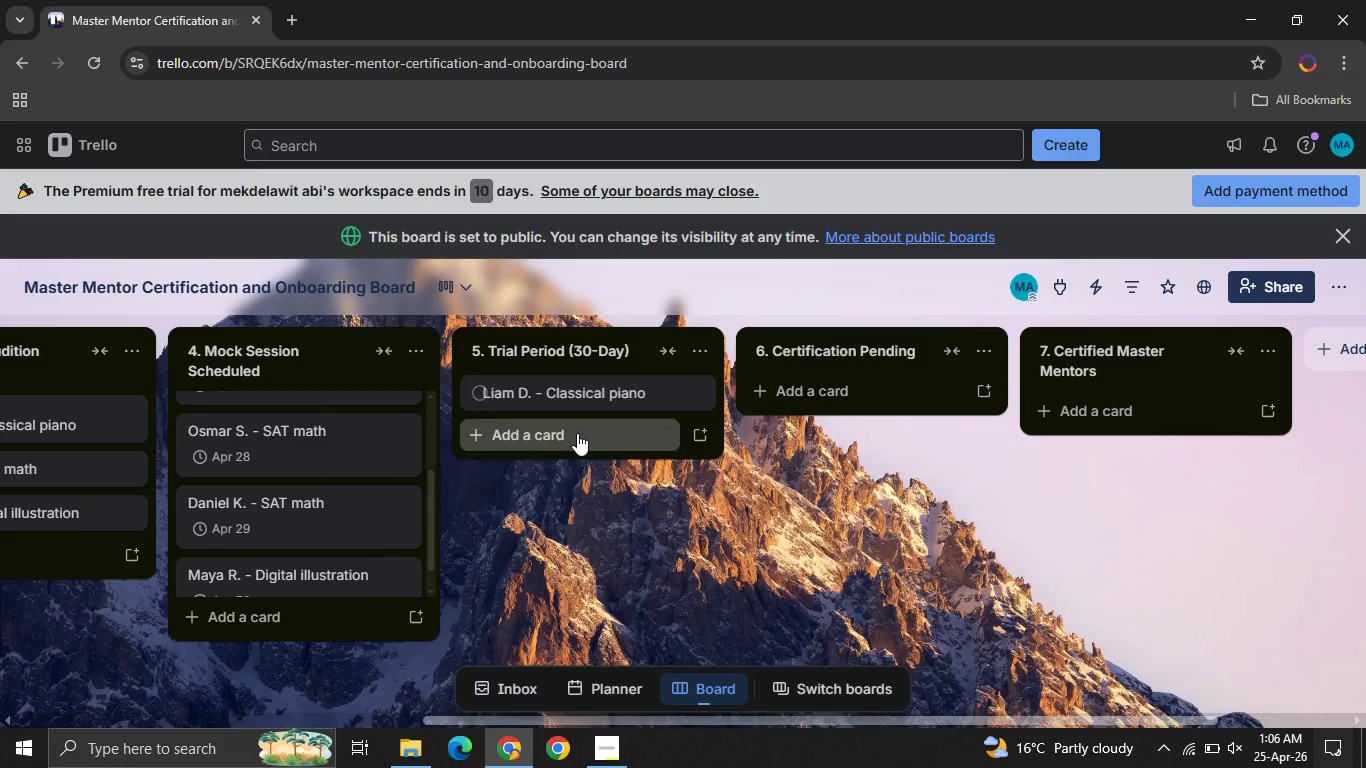 
left_click([577, 433])
 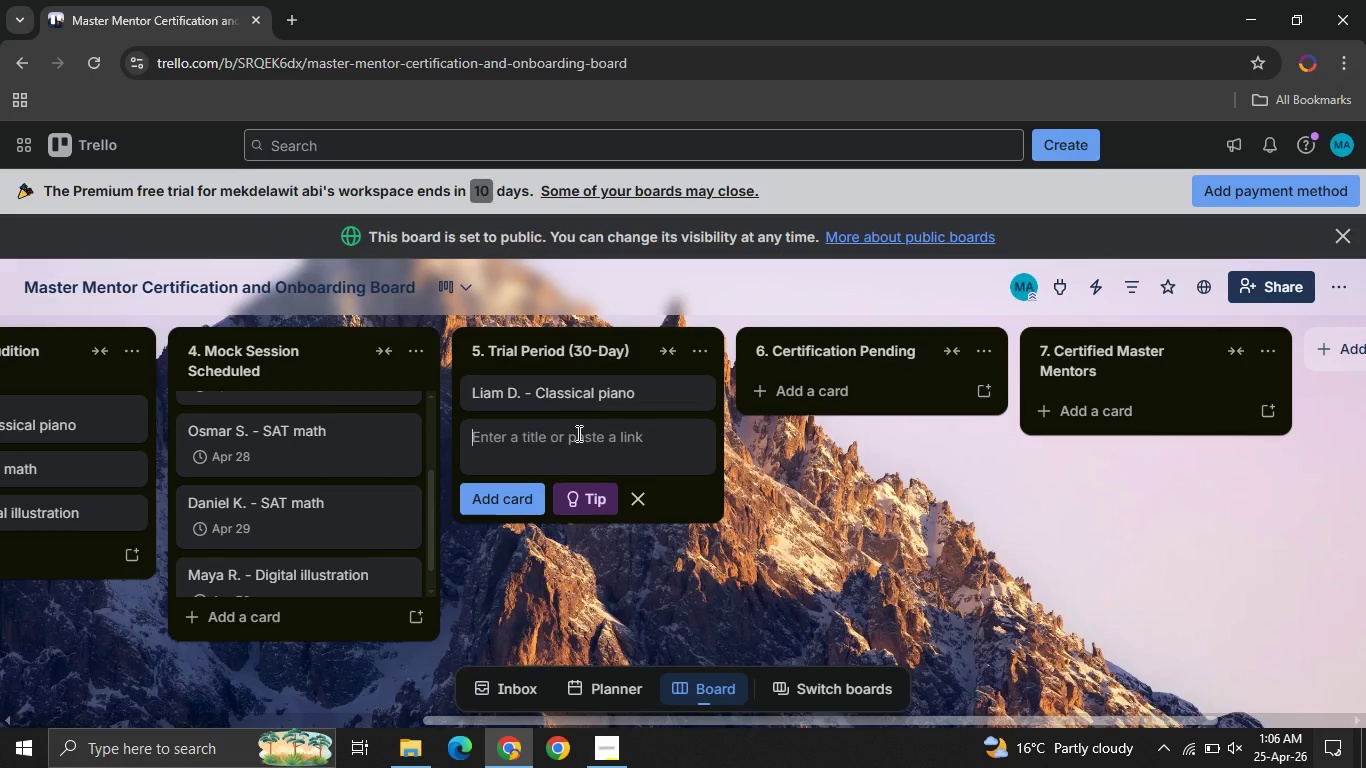 
type(Nadia K. - Digia)
key(Backspace)
type(tal illustration )
 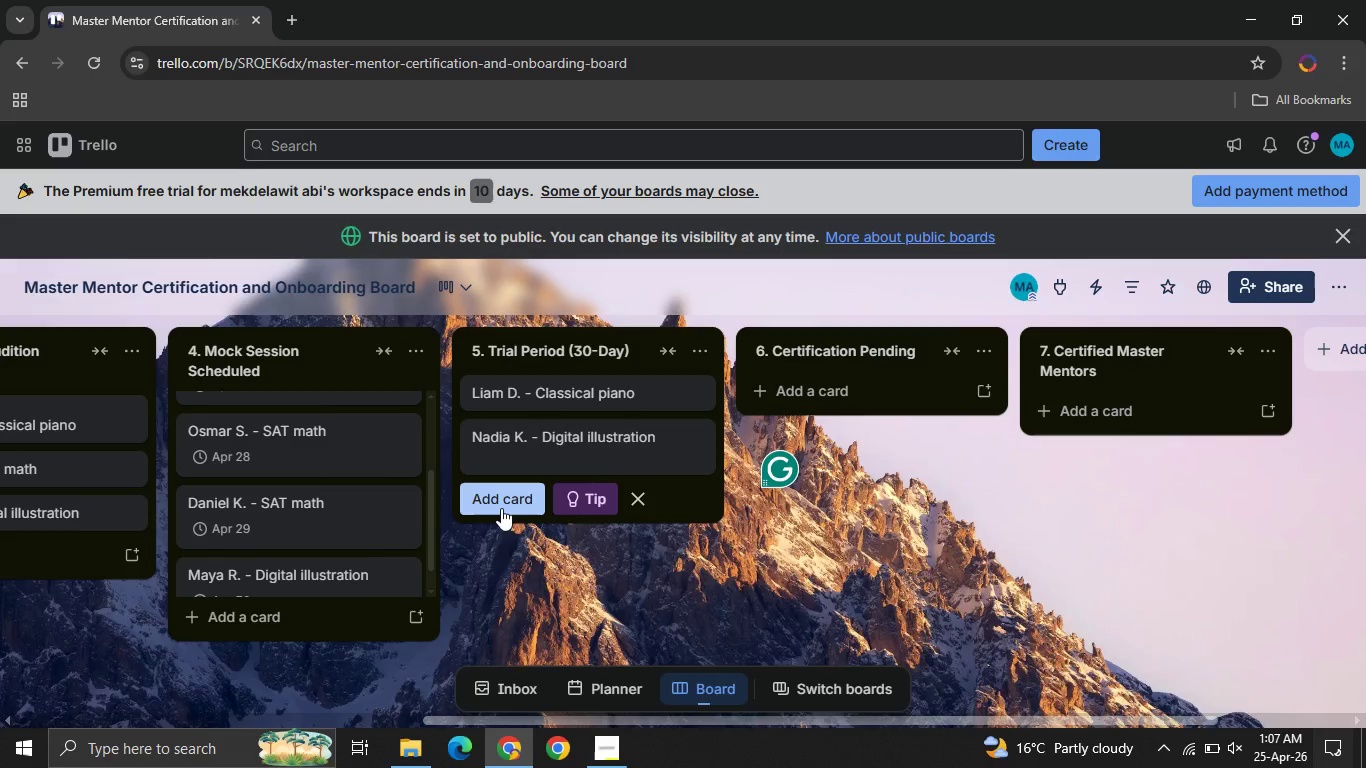 
left_click([501, 508])
 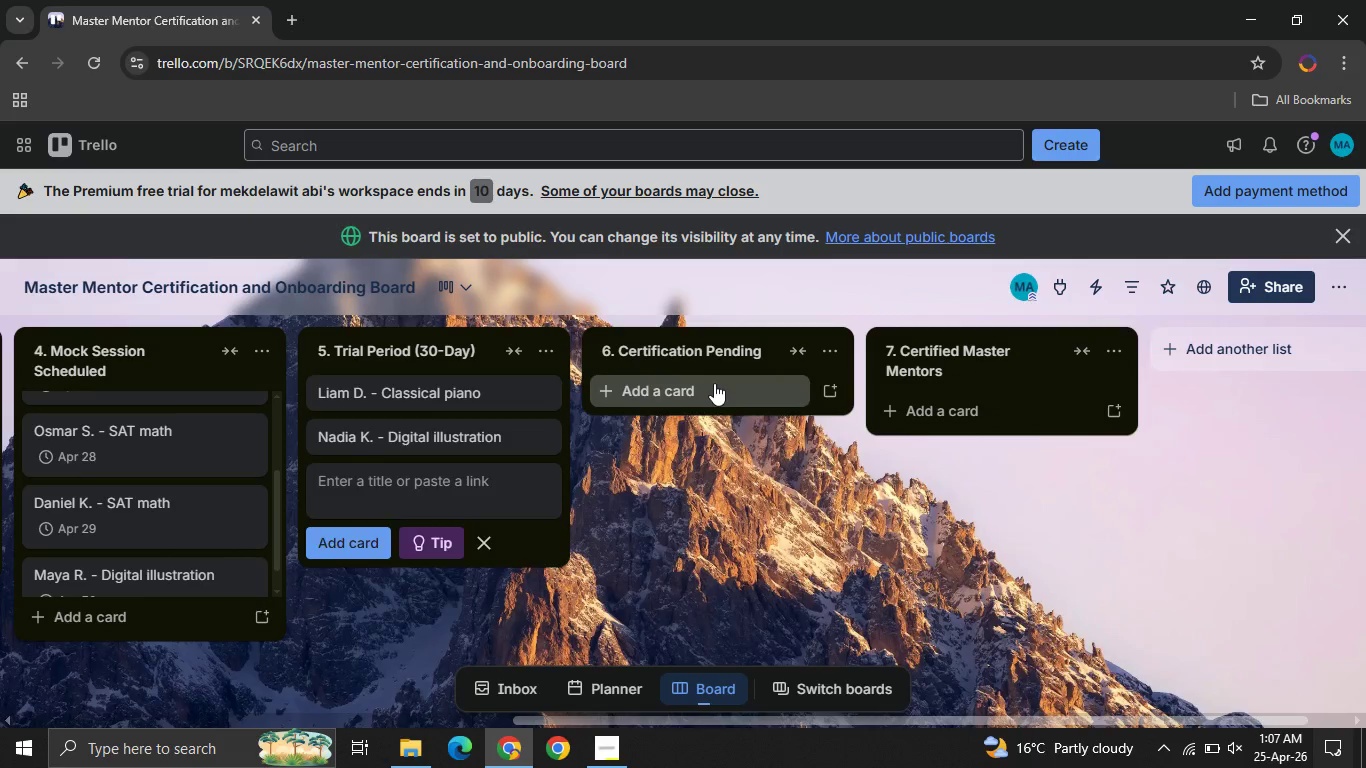 
left_click([714, 383])
 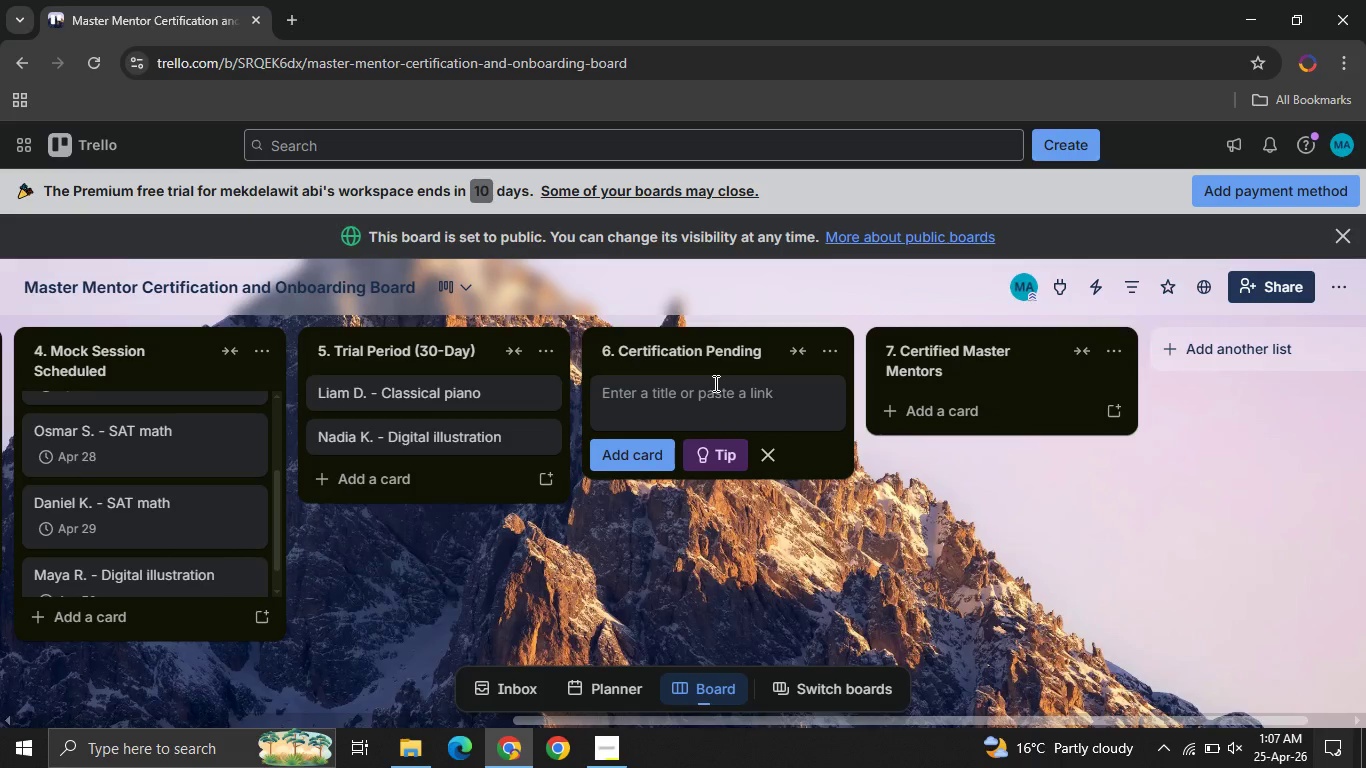 
type(Sopie )
key(Backspace)
key(Backspace)
key(Backspace)
type(hie W. - Portfolio design )
 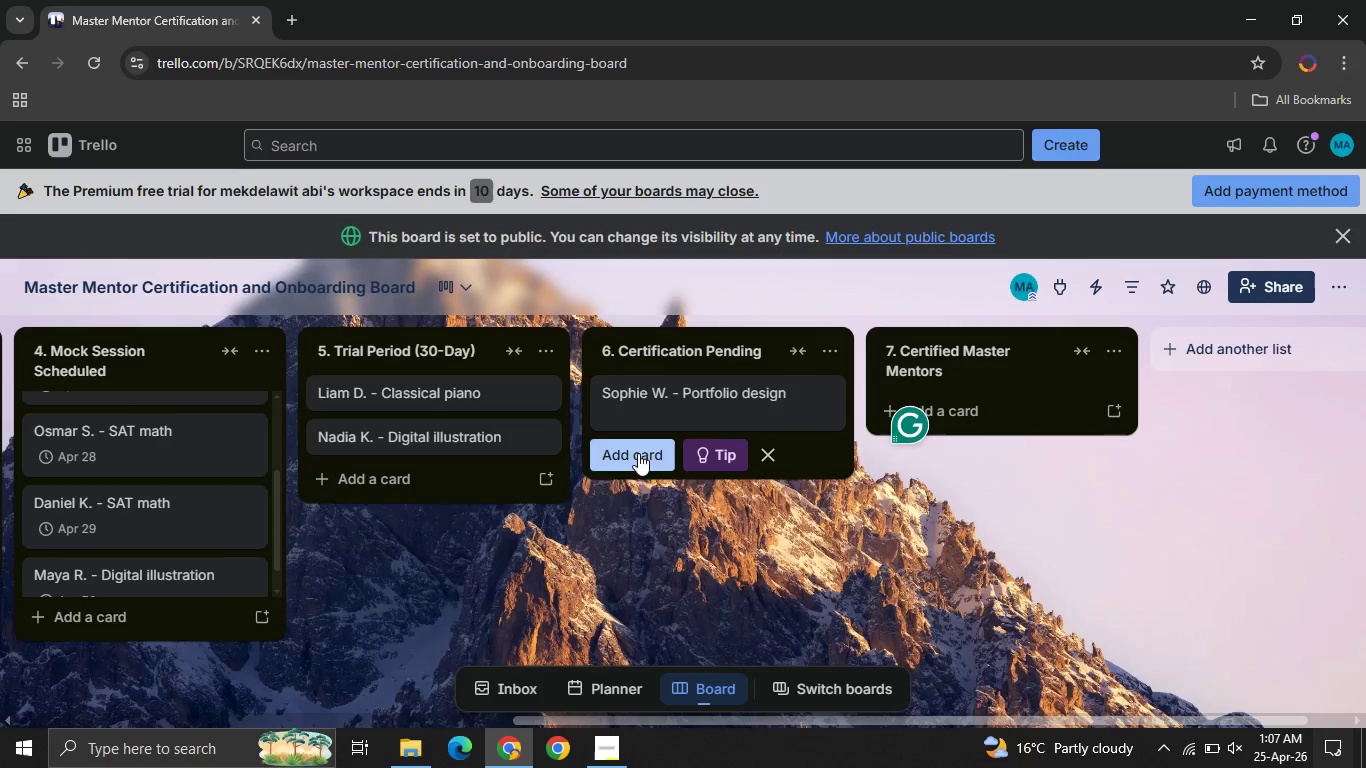 
left_click([638, 453])
 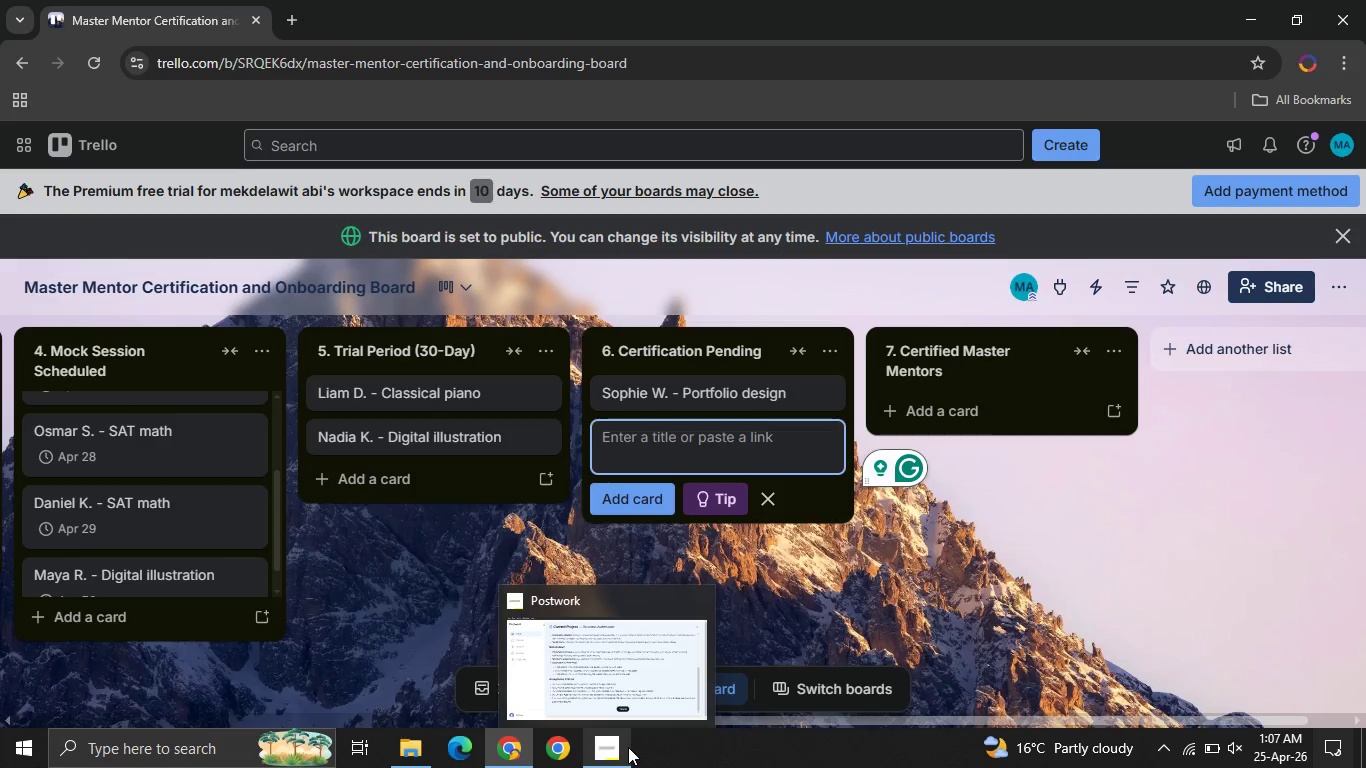 
wait(10.91)
 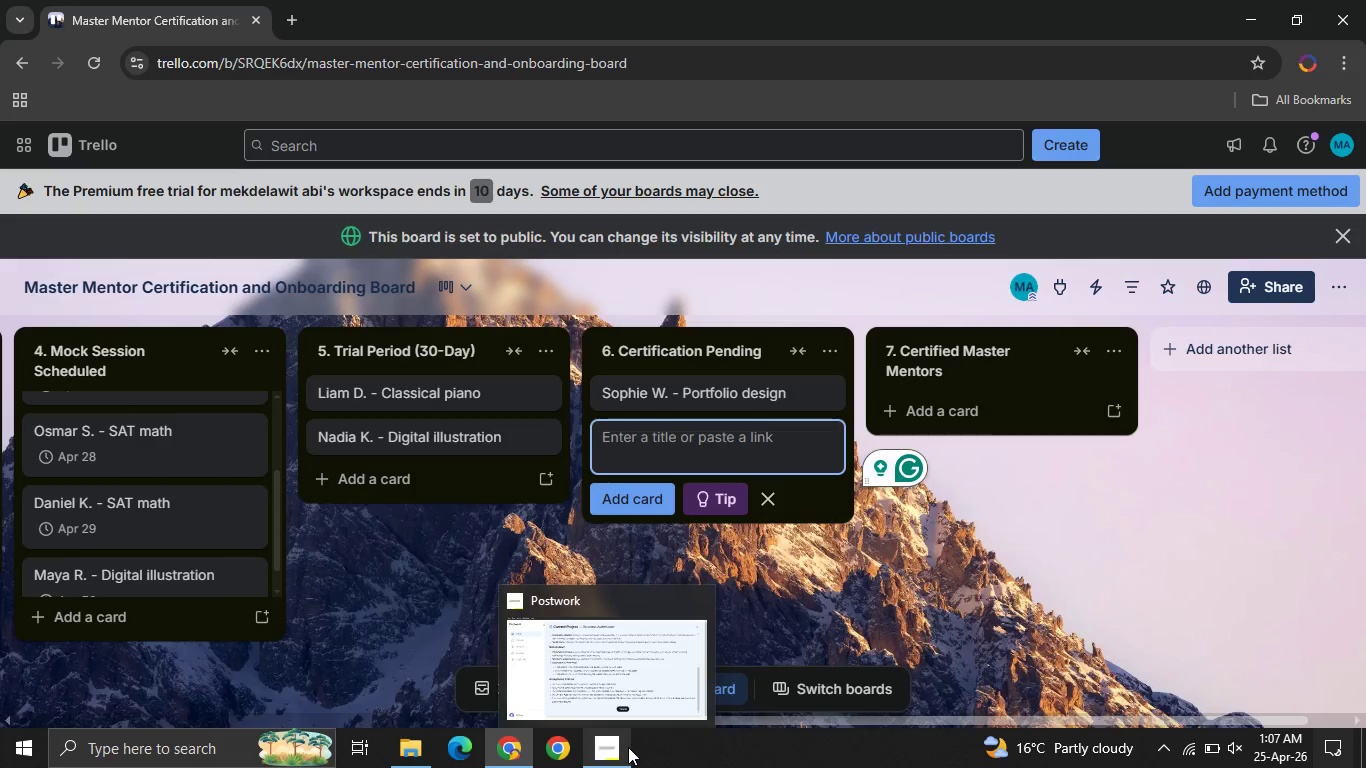 
left_click([449, 296])
 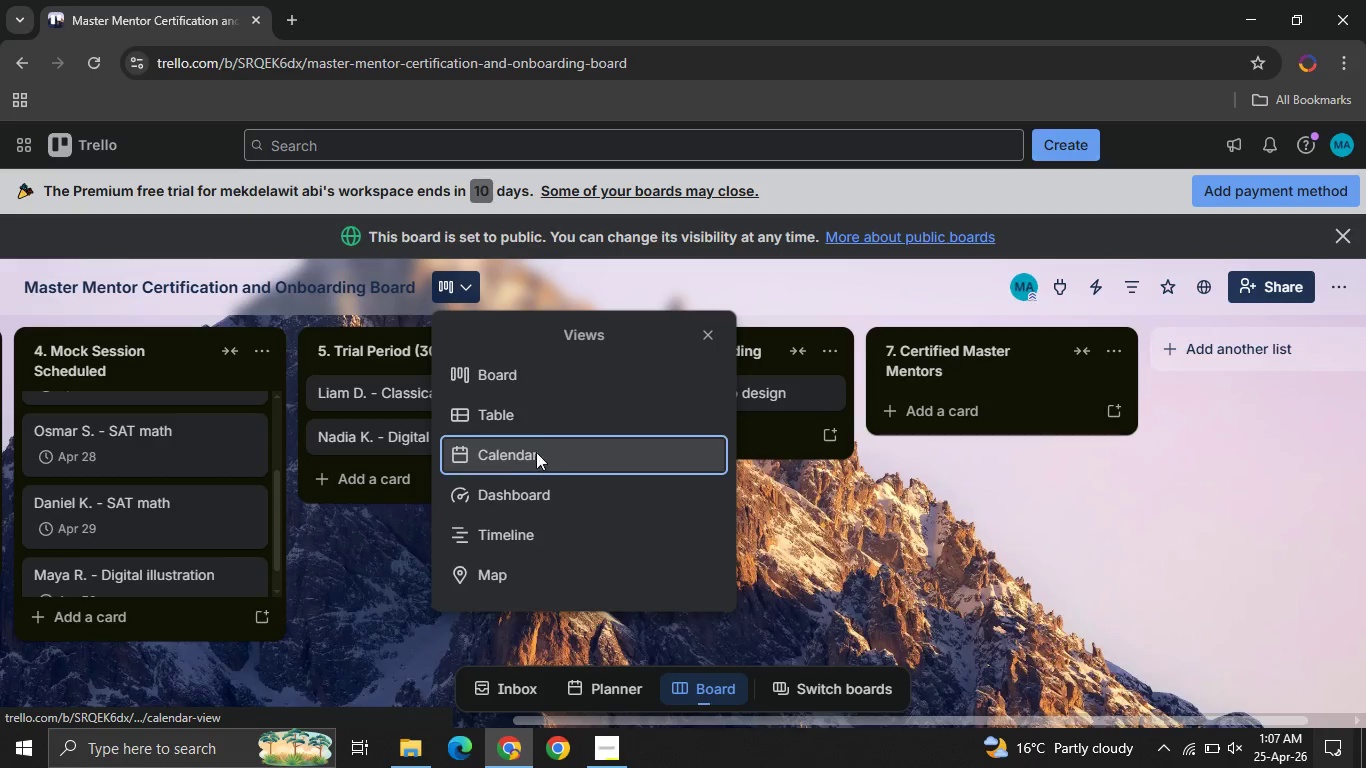 
left_click([536, 452])
 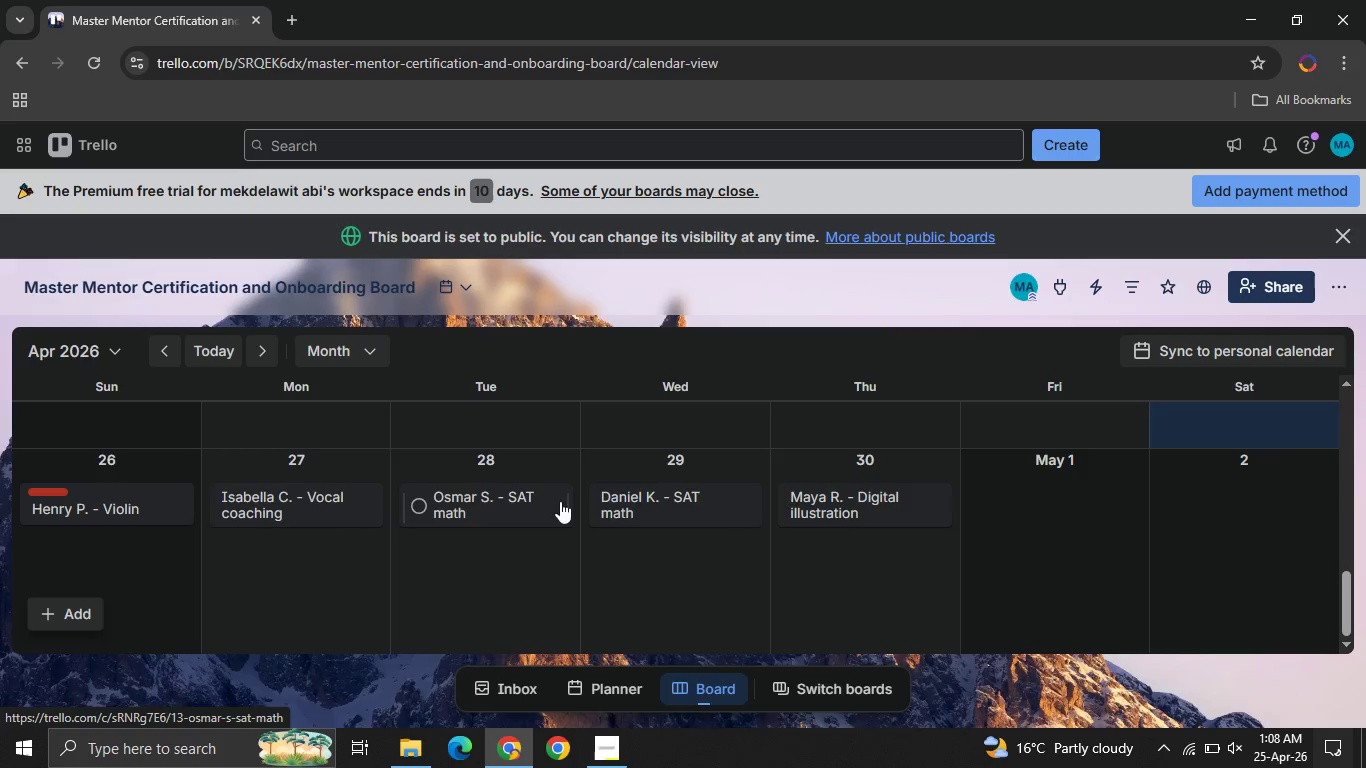 
wait(29.23)
 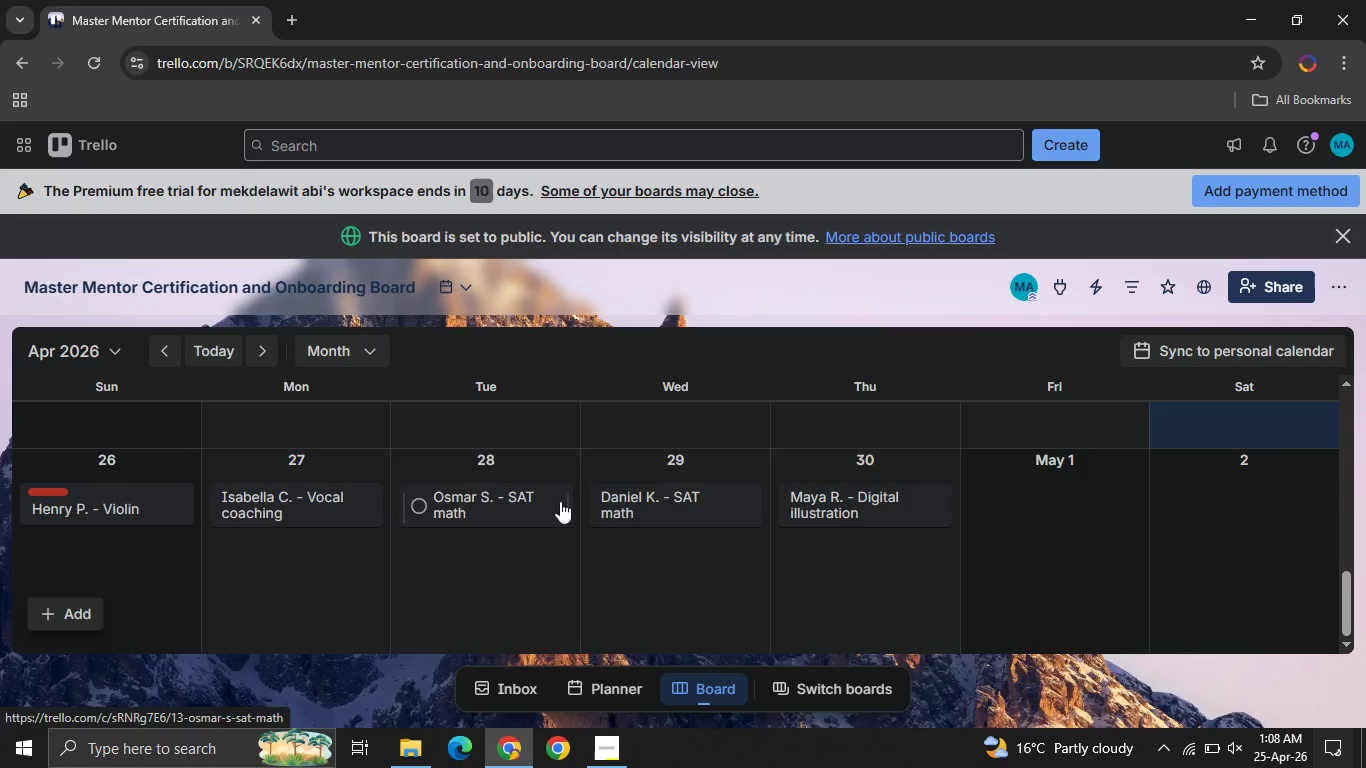 
left_click([464, 288])
 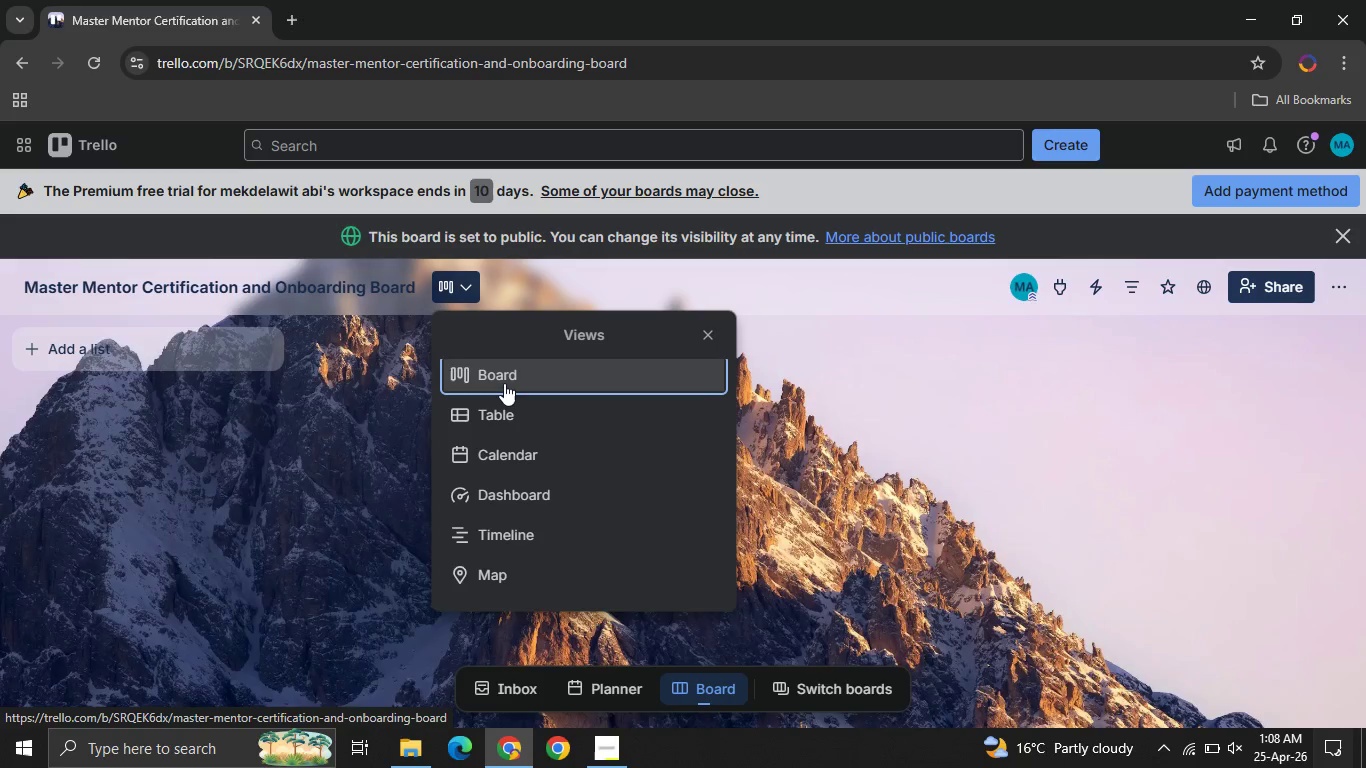 
left_click([504, 383])
 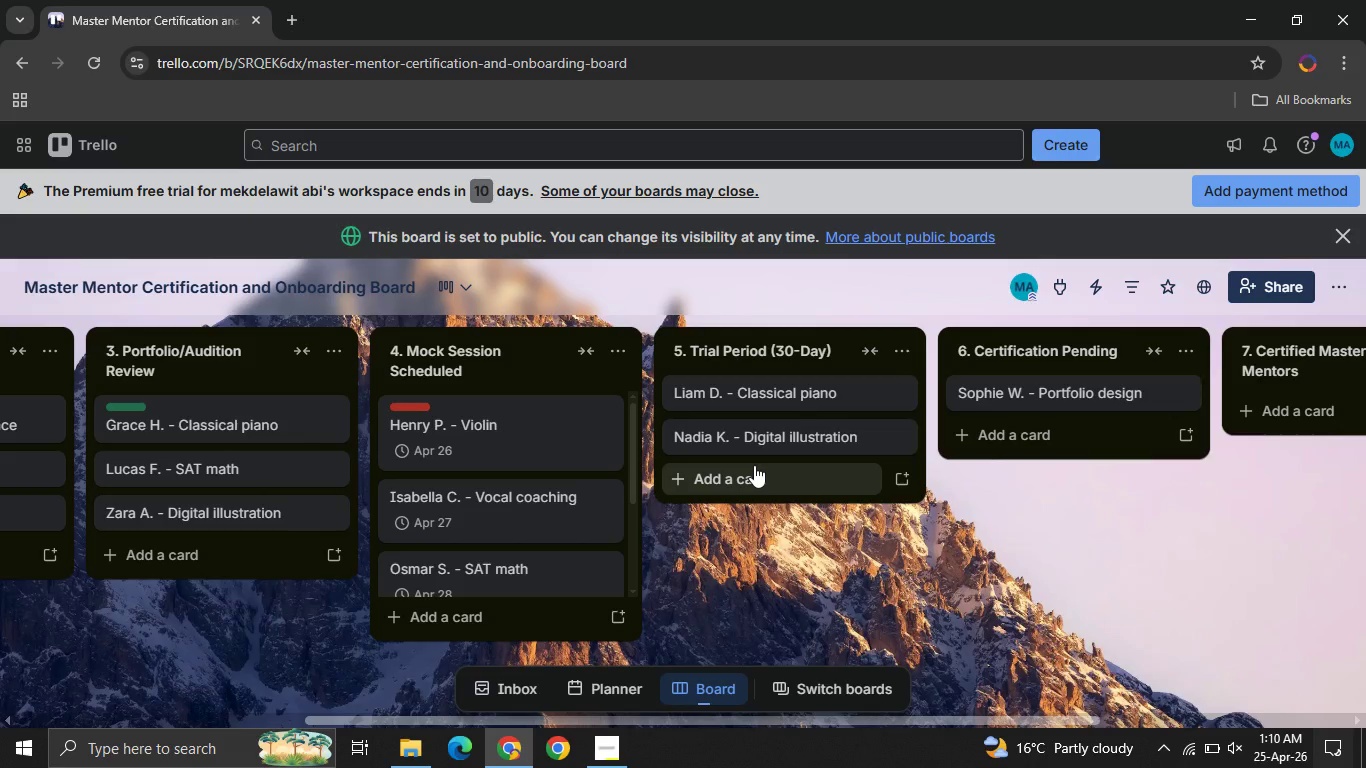 
wait(107.38)
 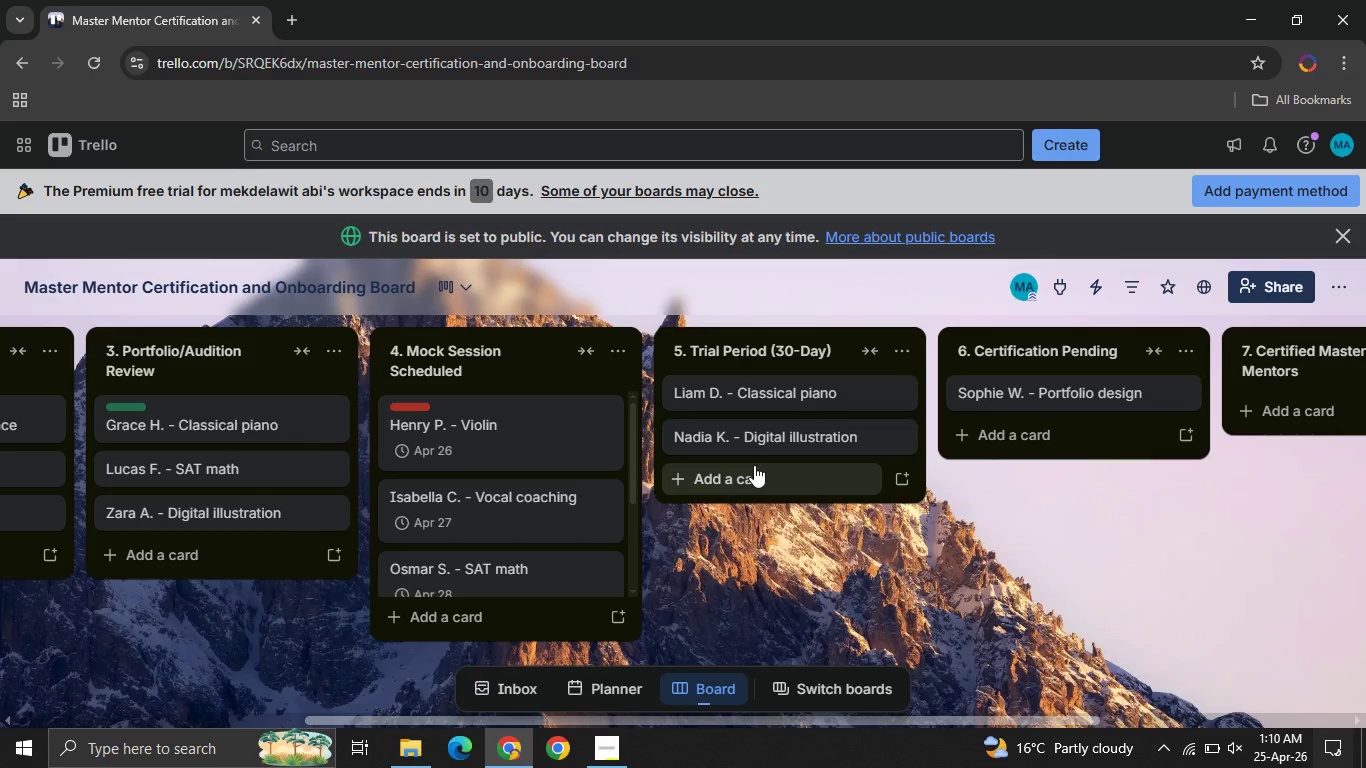 
left_click([1347, 283])
 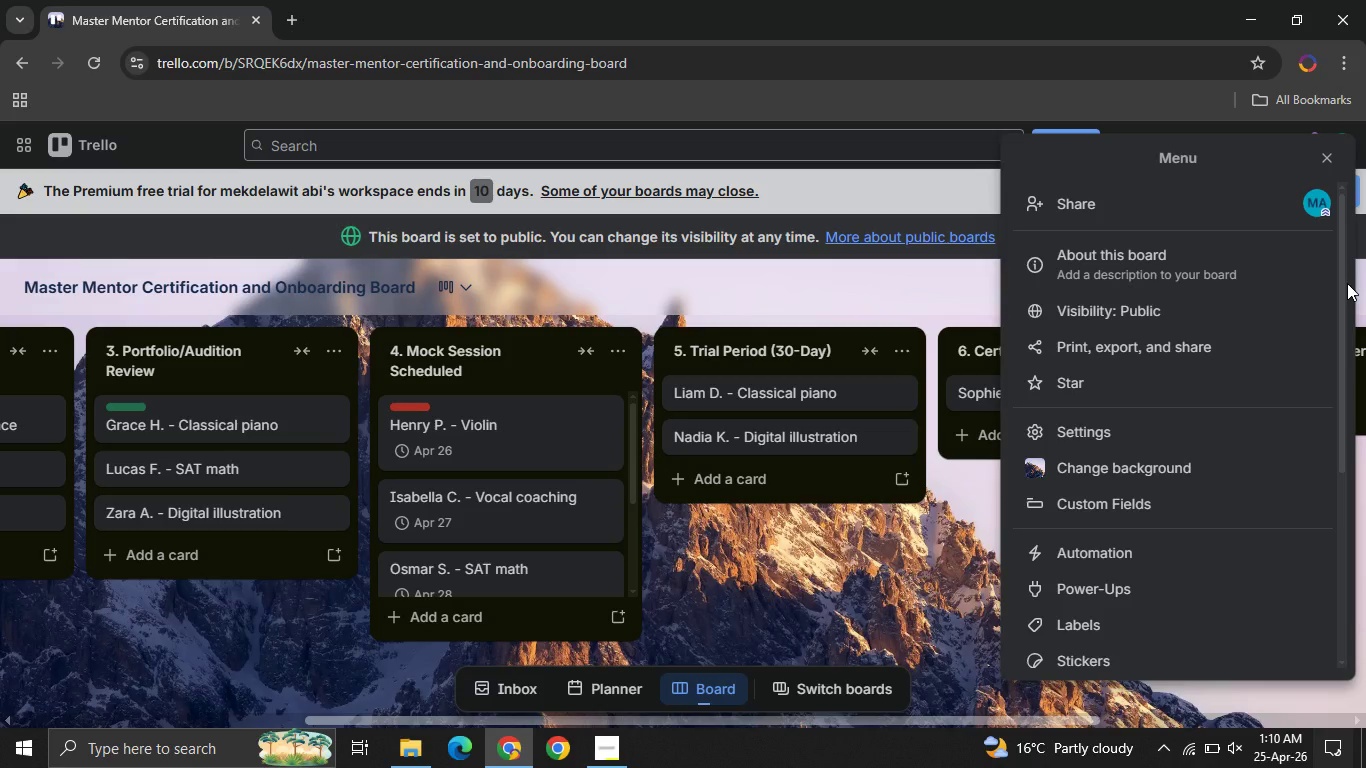 
wait(11.0)
 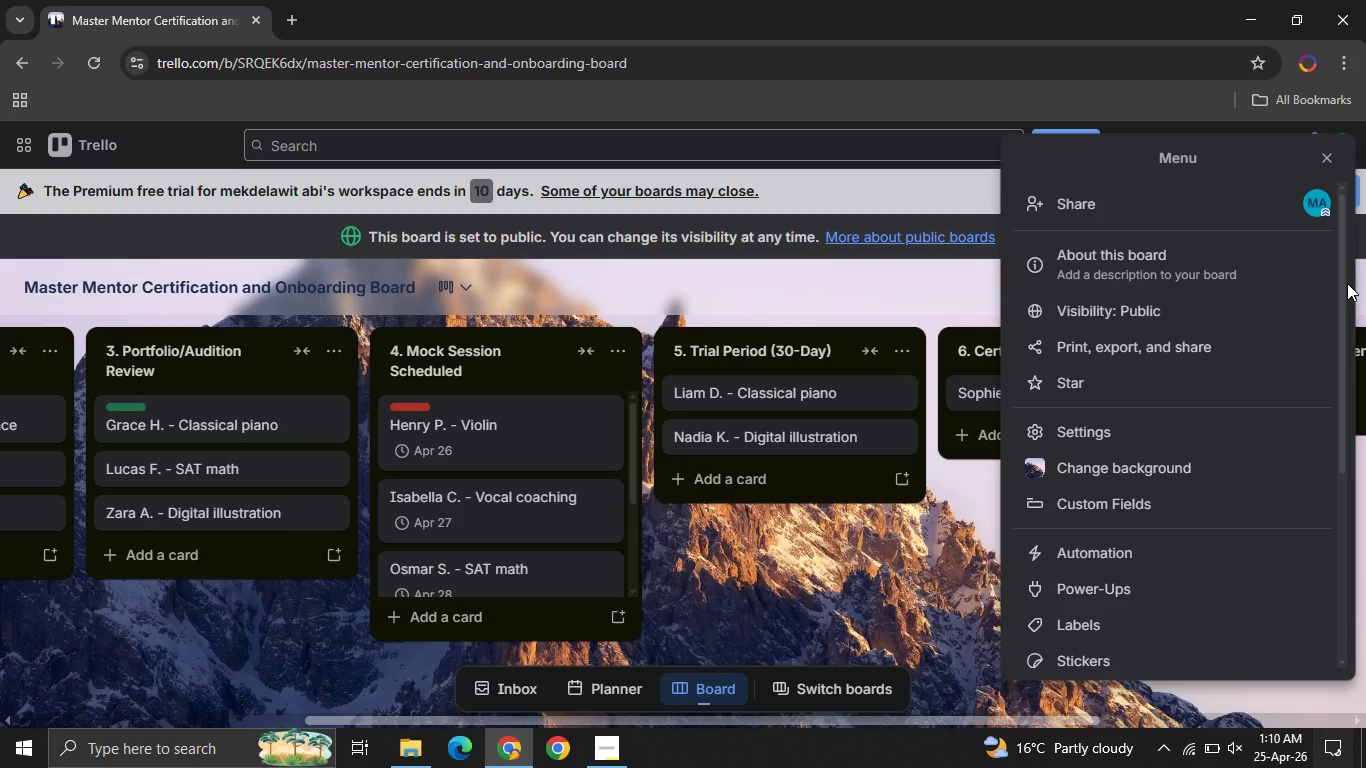 
left_click([1144, 541])
 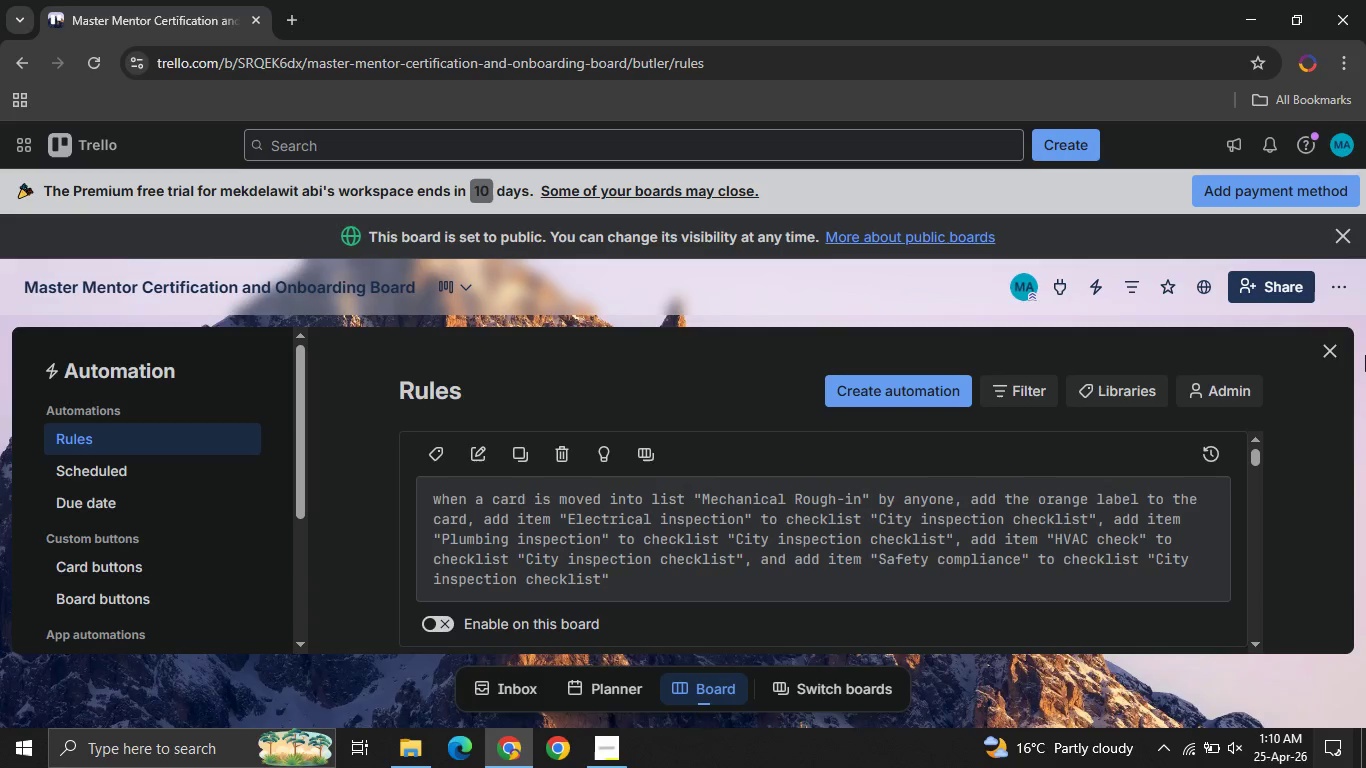 
wait(7.27)
 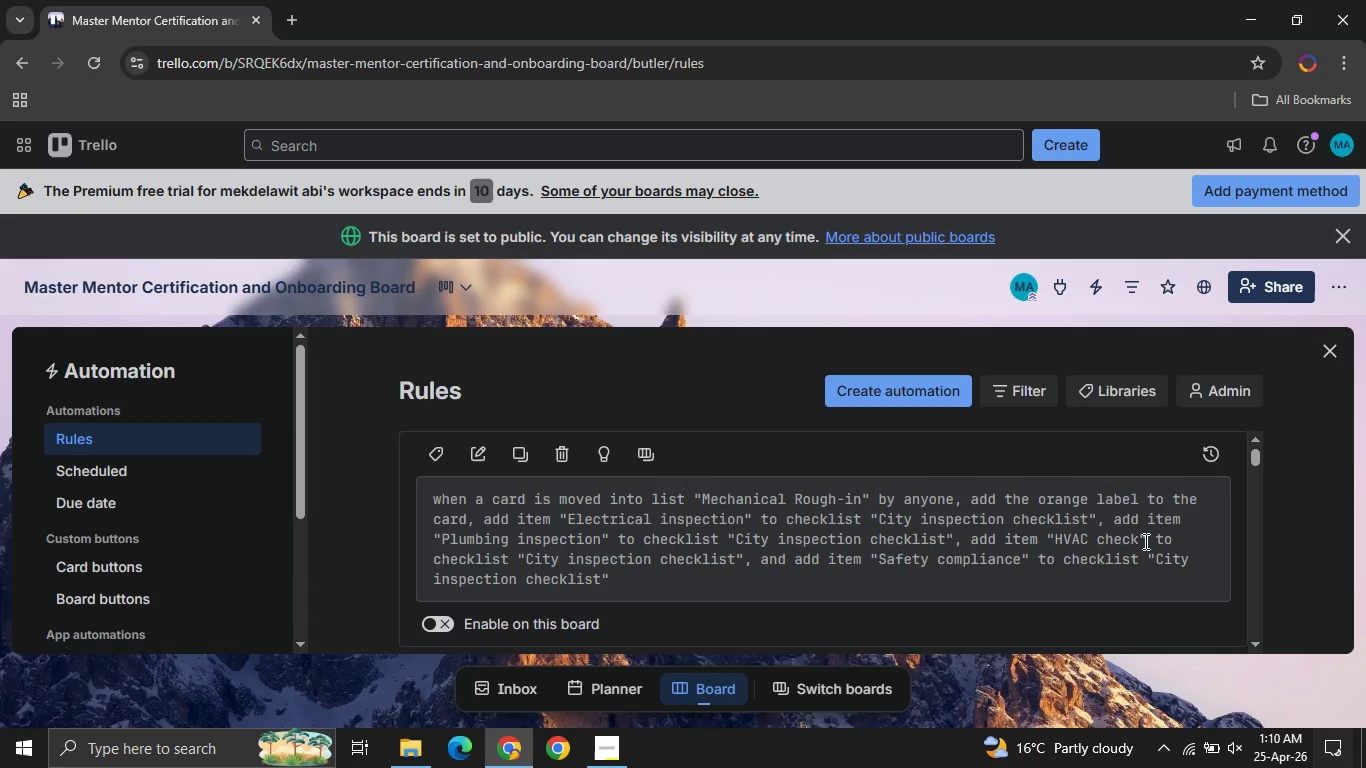 
left_click([888, 393])
 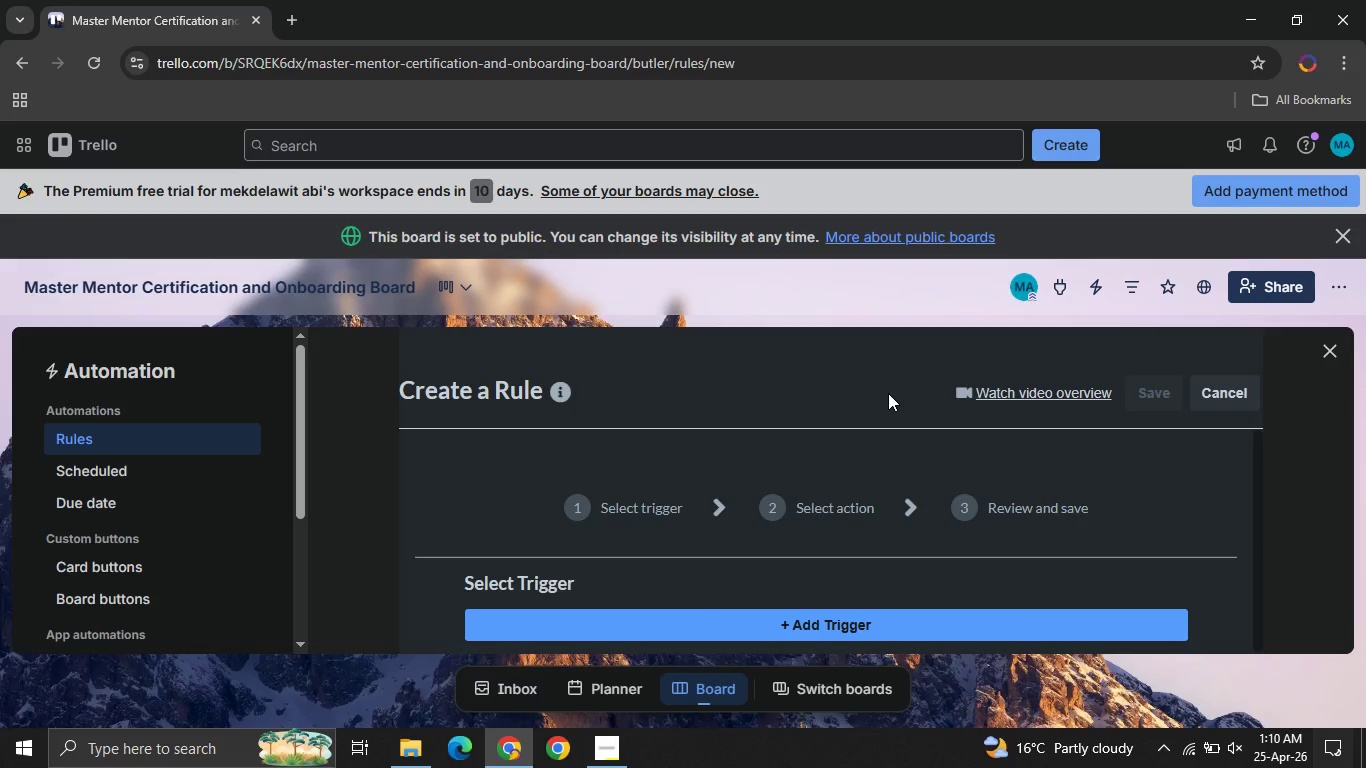 
wait(12.27)
 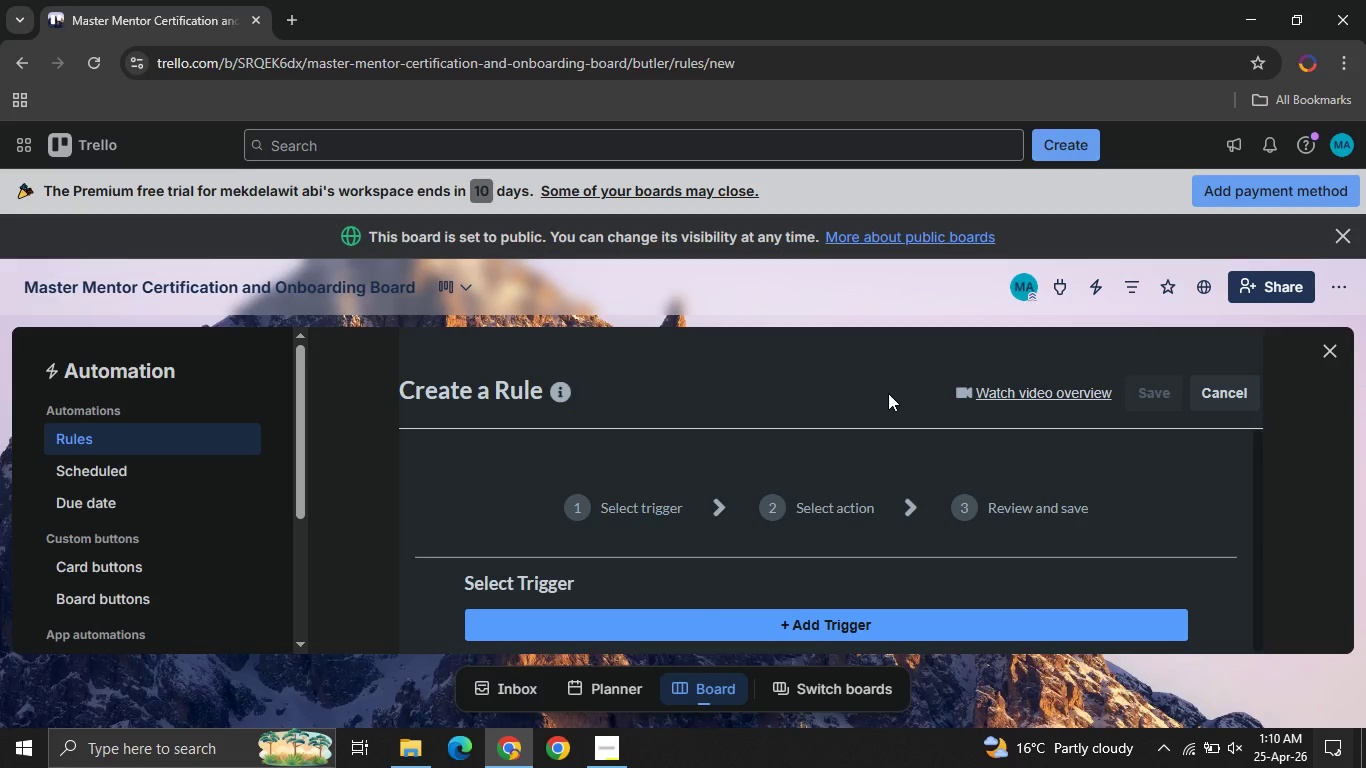 
left_click([834, 624])
 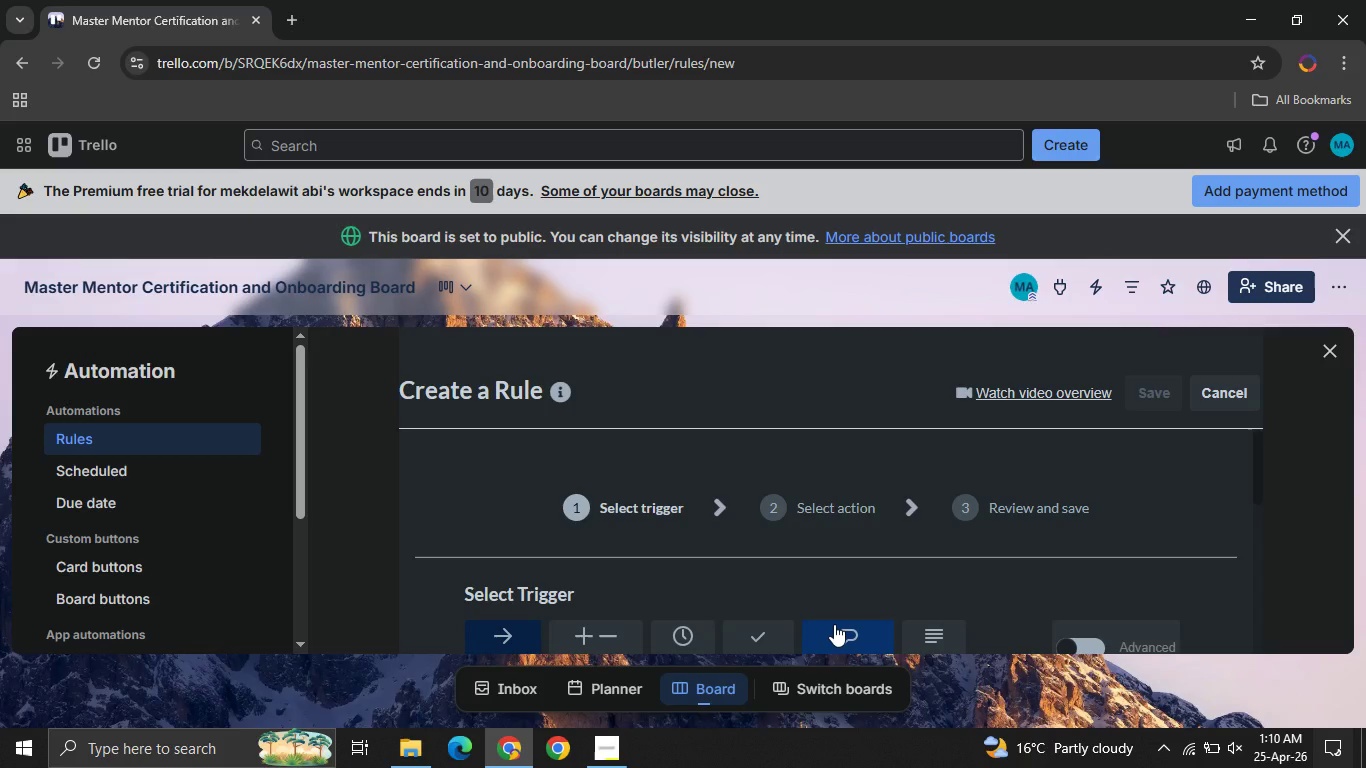 
wait(7.07)
 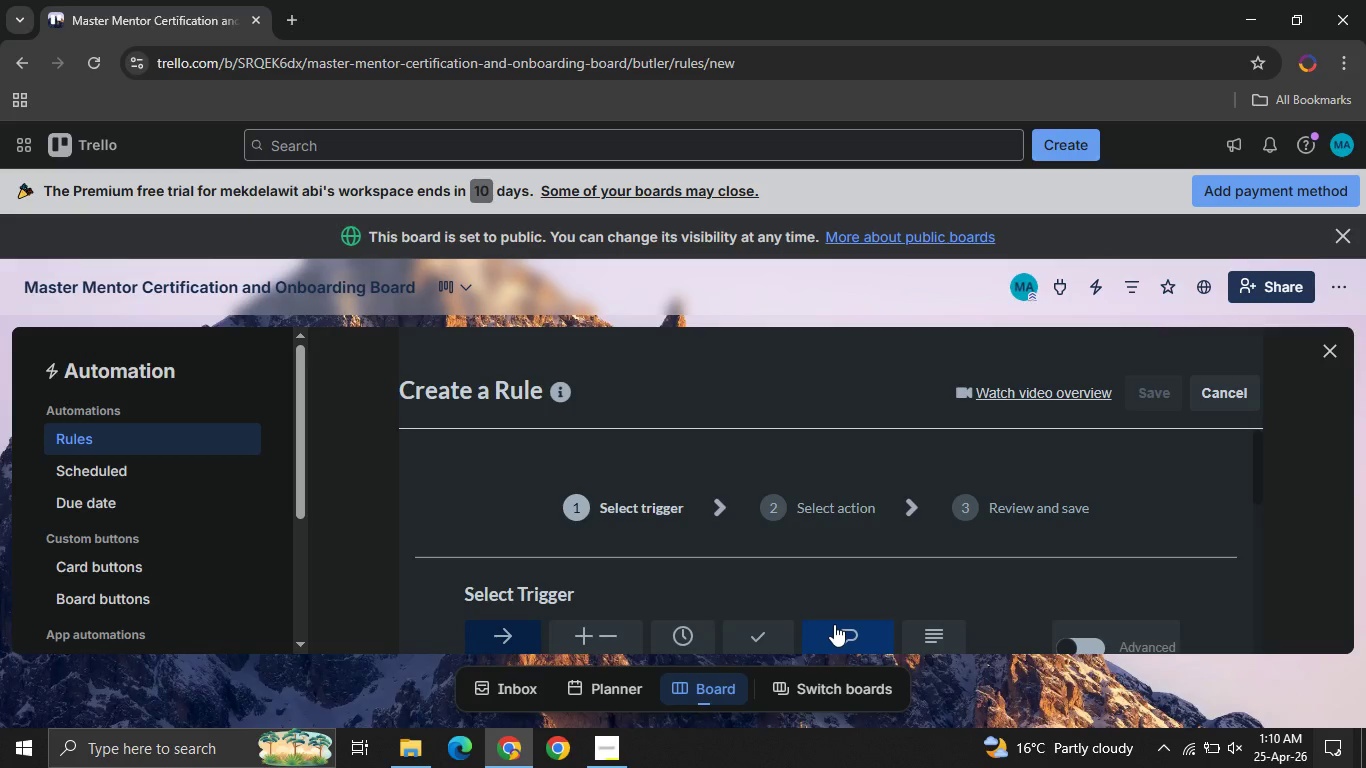 
mouse_move([648, 528])
 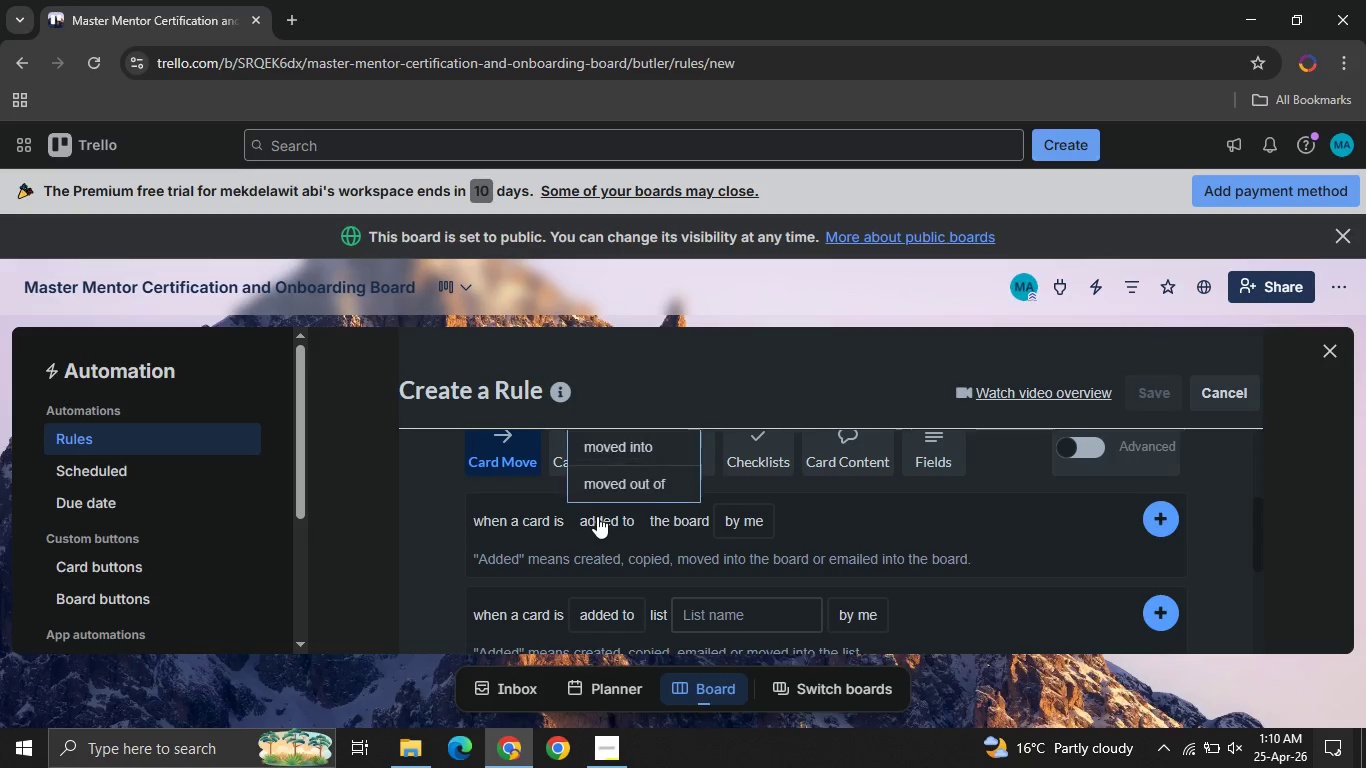 
mouse_move([599, 541])
 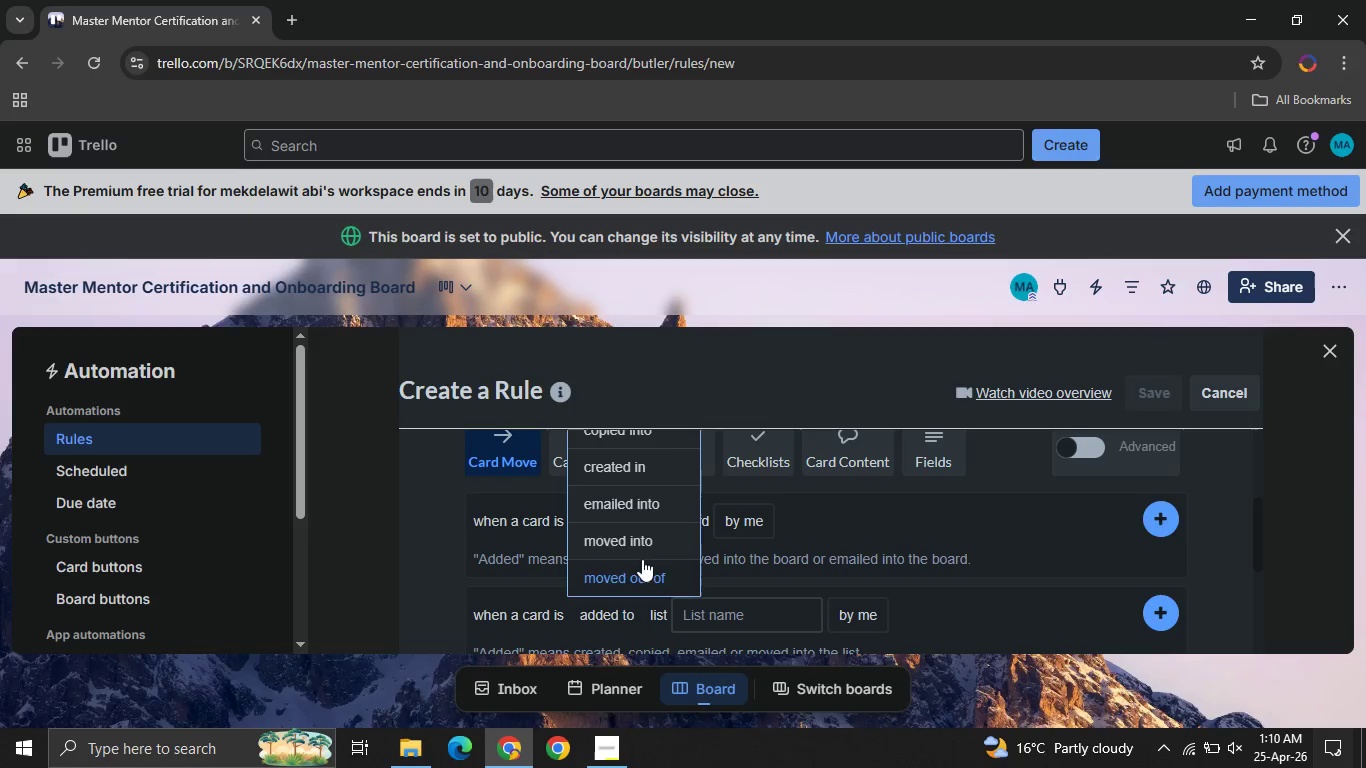 
left_click([606, 618])
 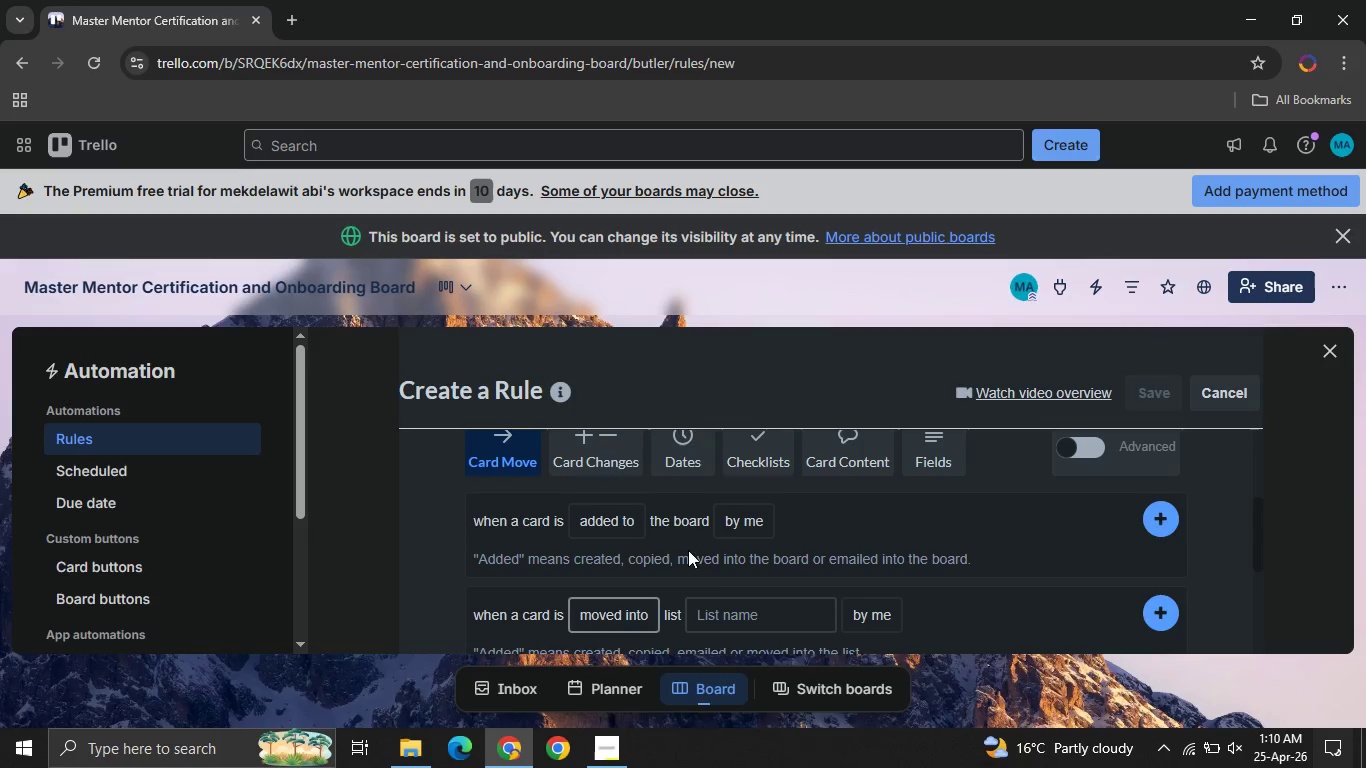 
left_click([644, 535])
 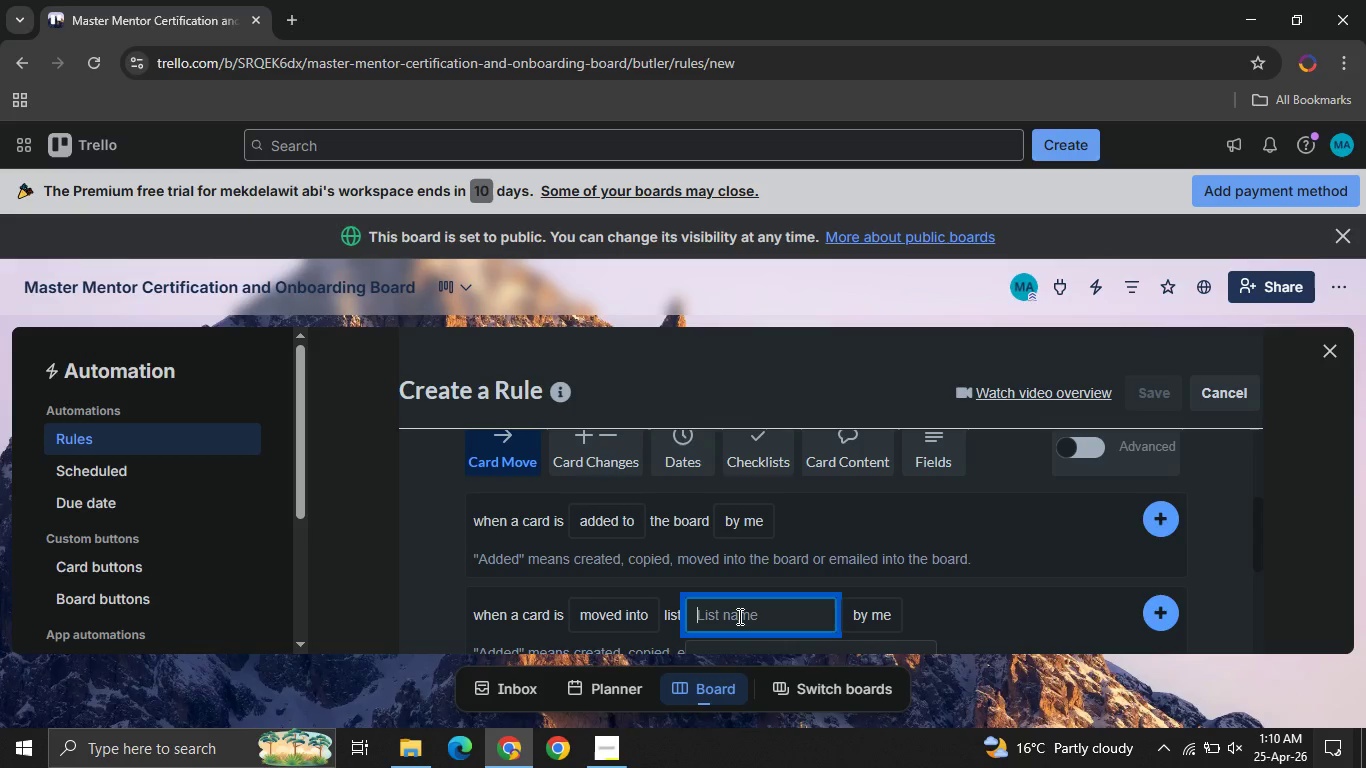 
left_click([738, 616])
 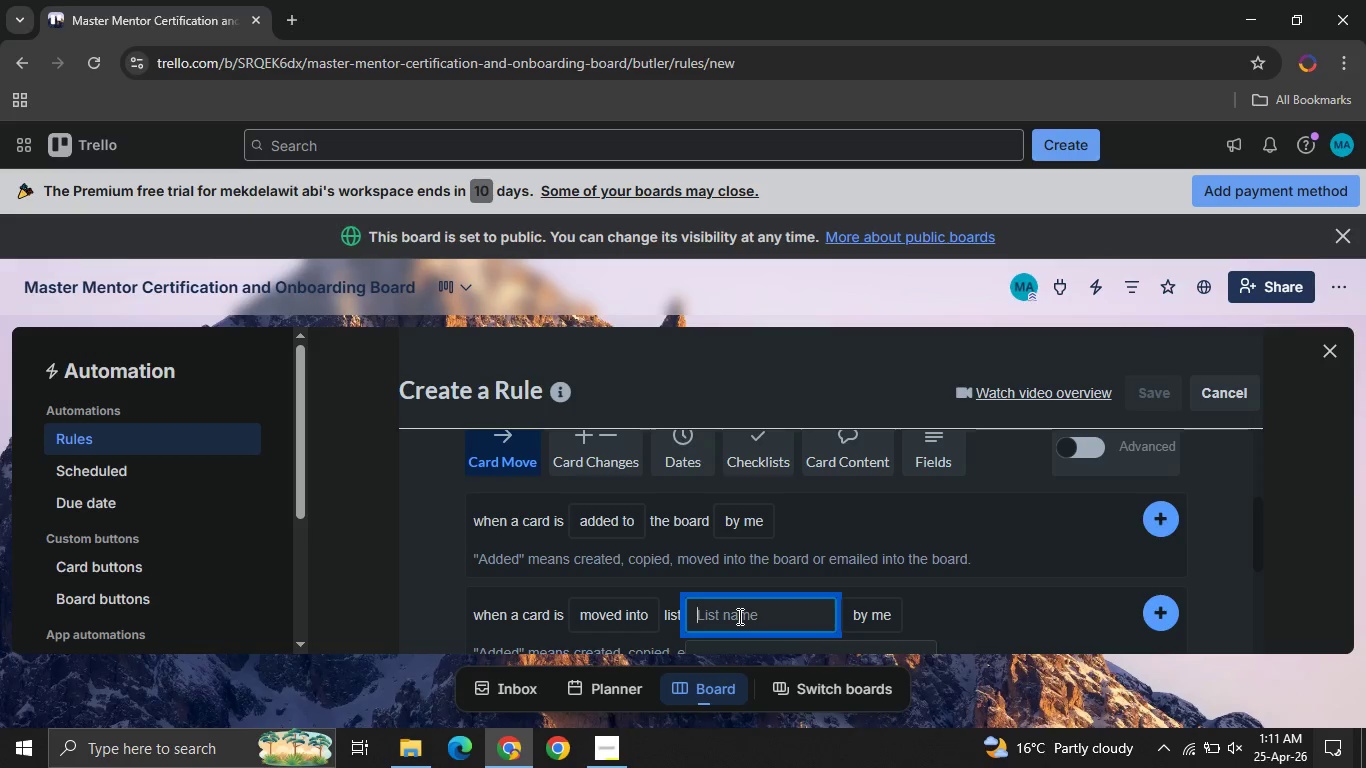 
wait(26.53)
 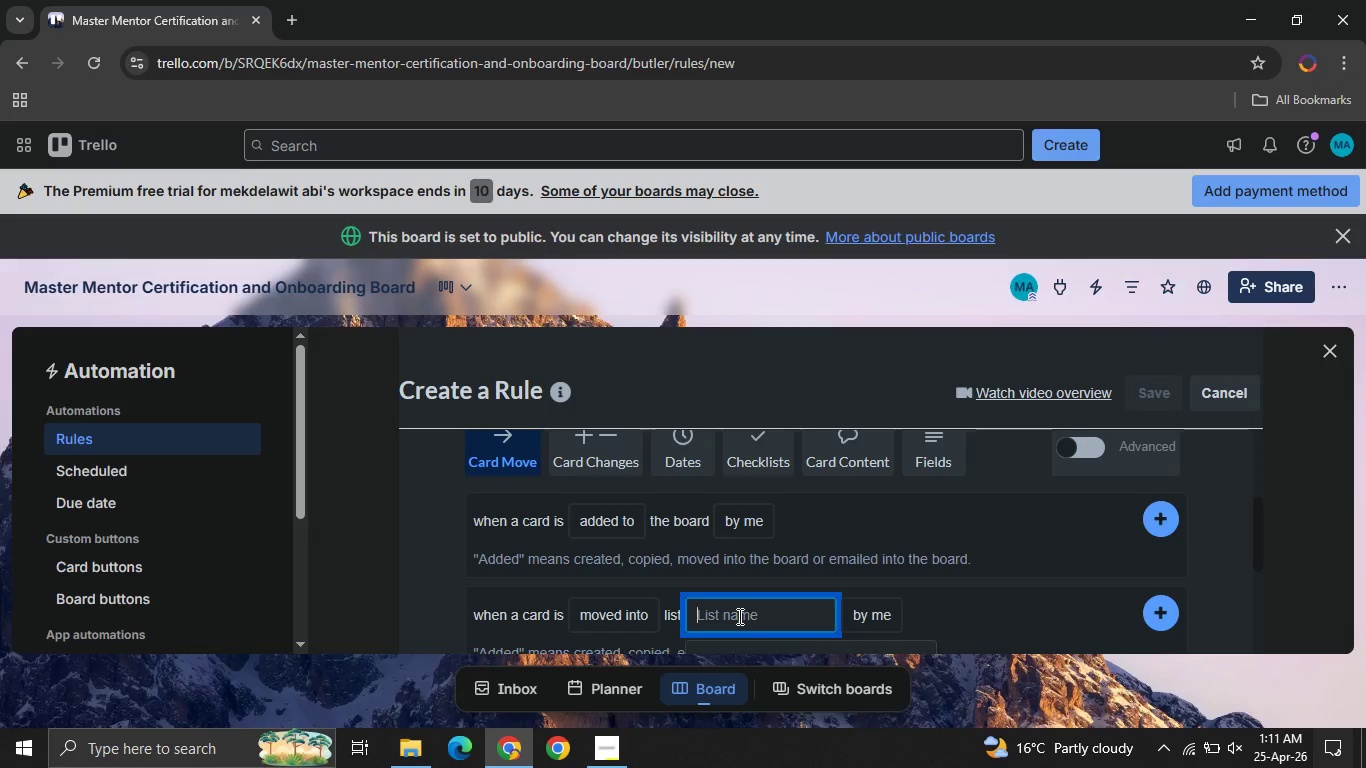 
left_click([714, 507])
 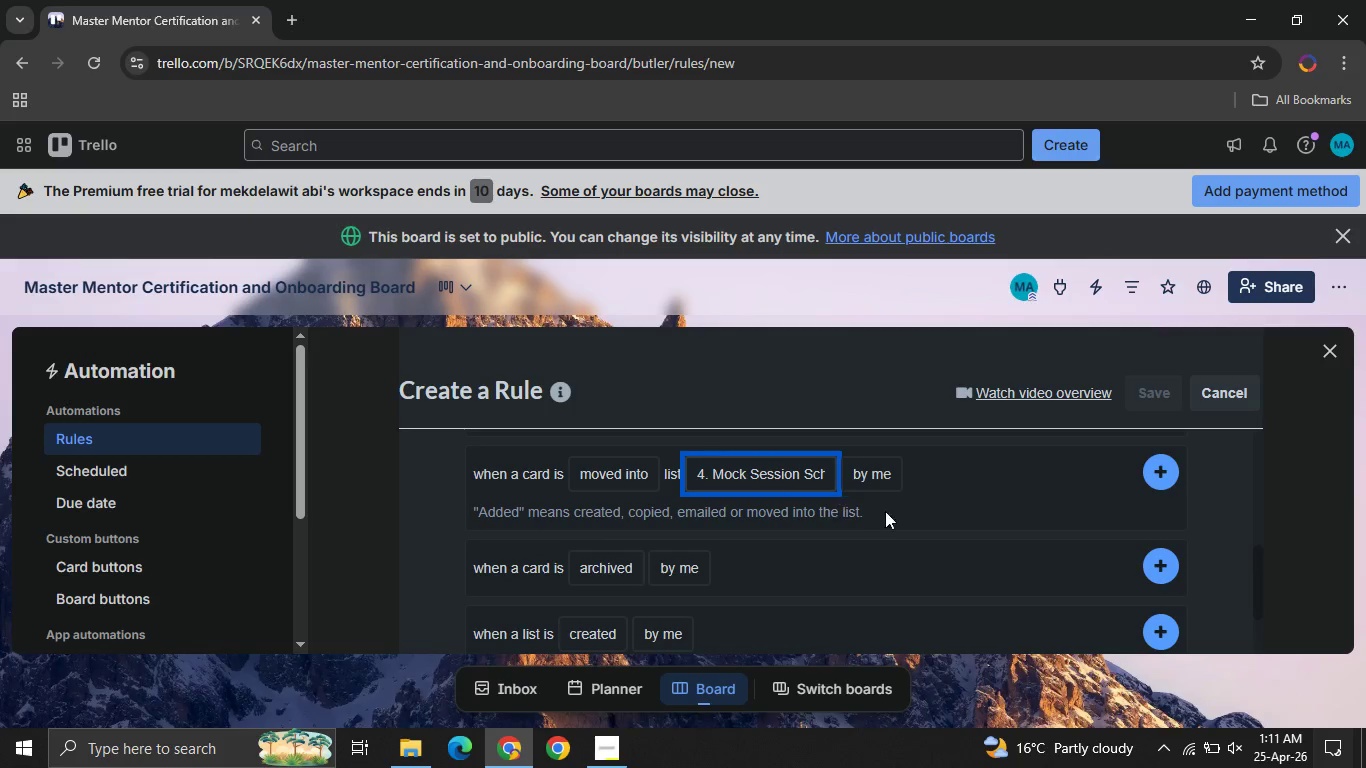 
wait(6.14)
 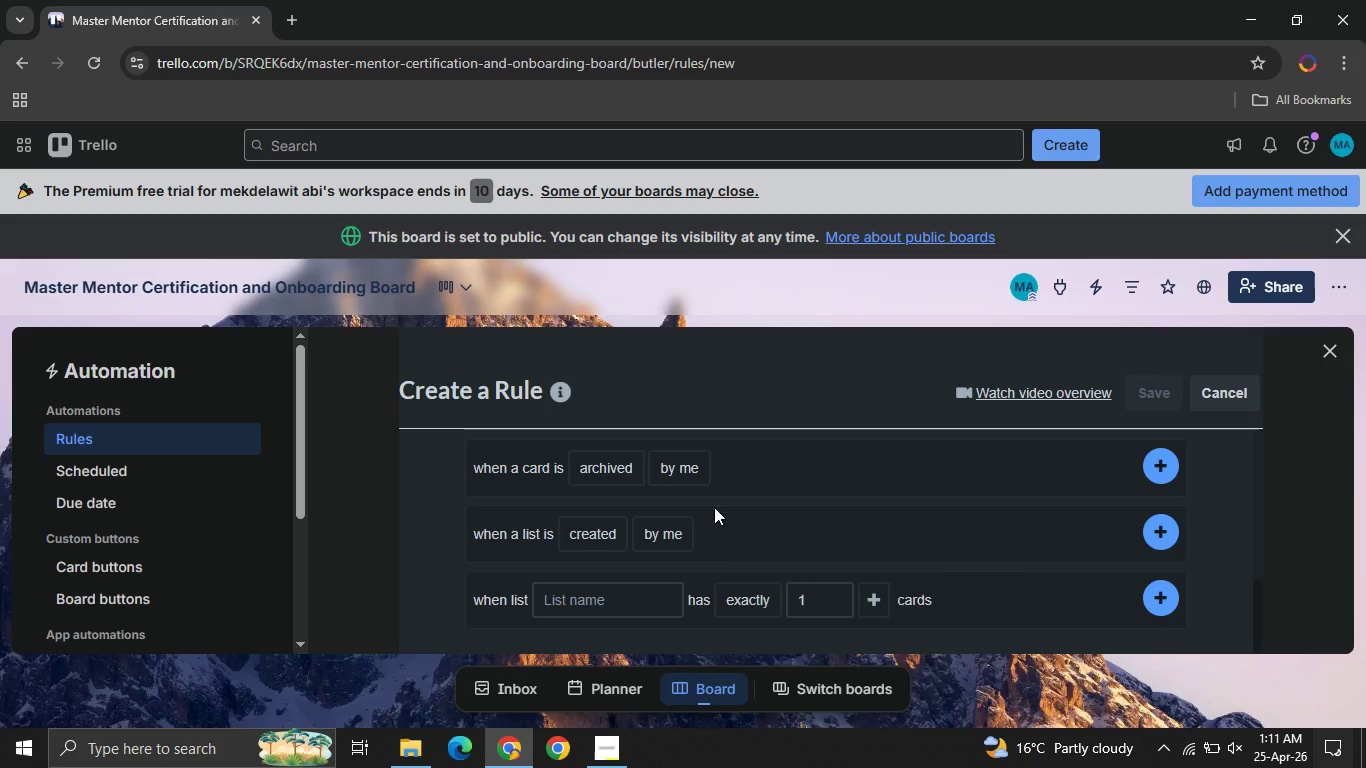 
left_click([868, 479])
 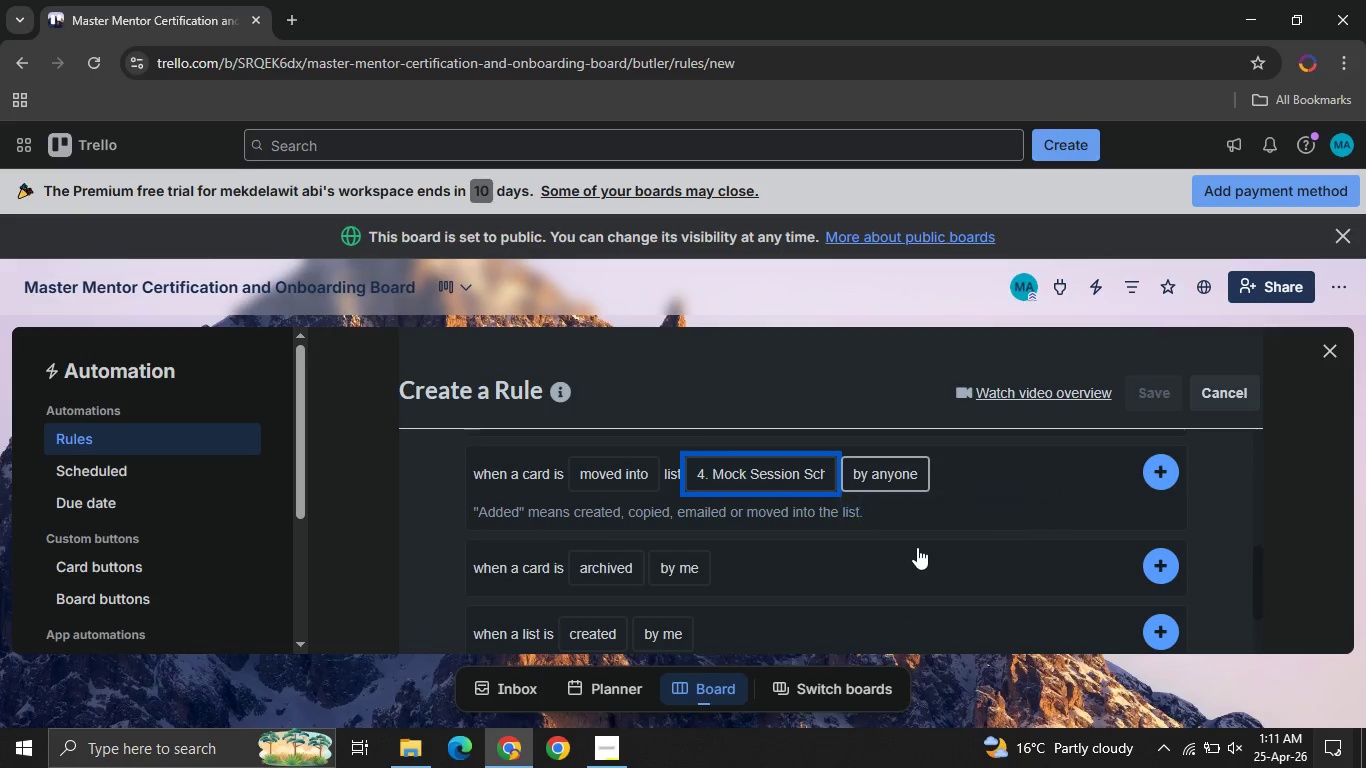 
left_click([917, 547])
 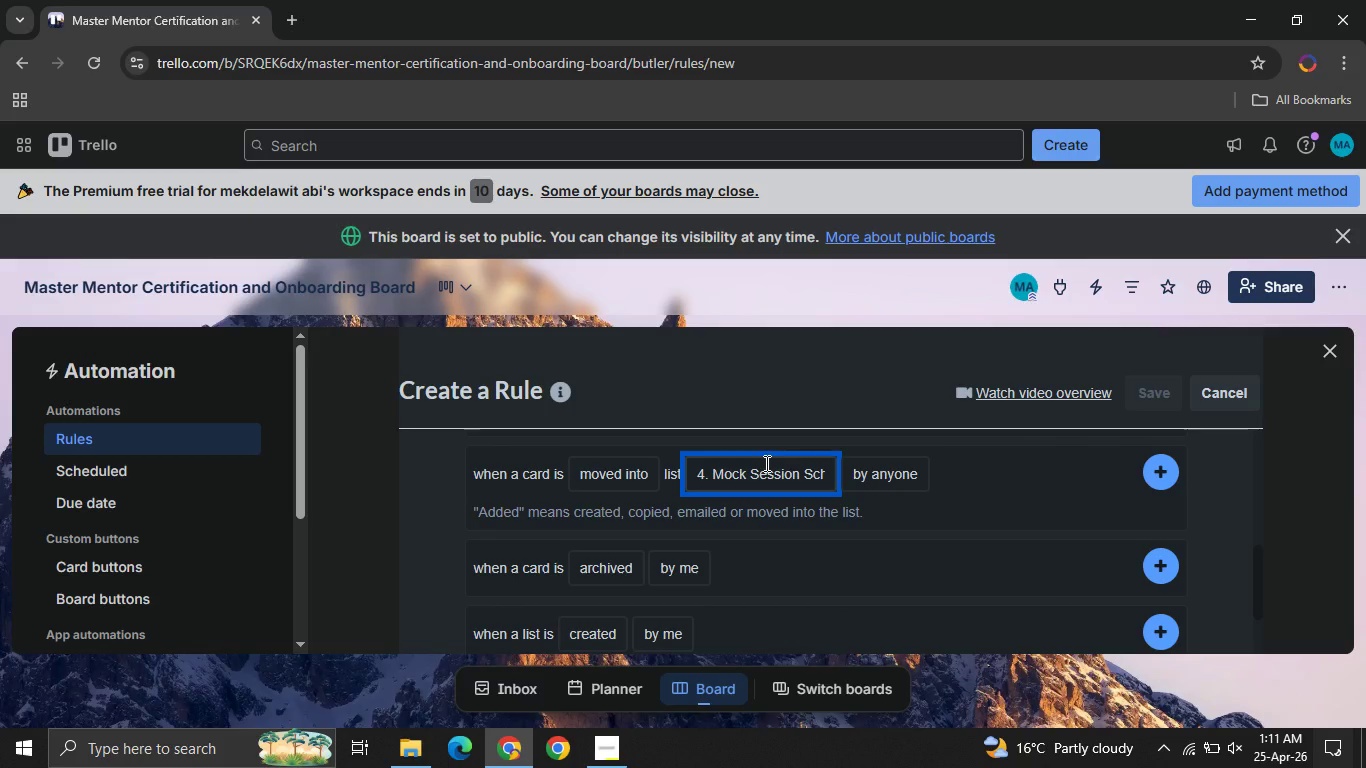 
wait(15.39)
 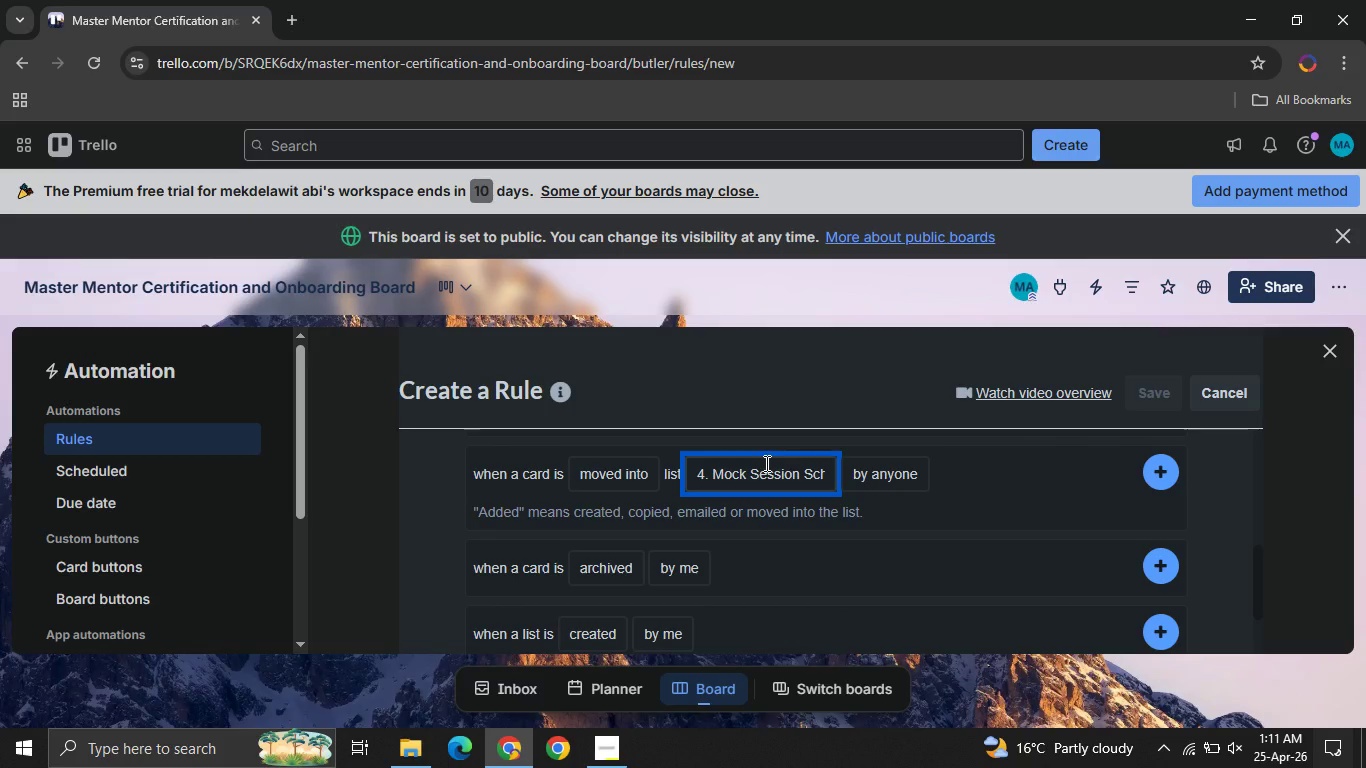 
left_click([969, 490])
 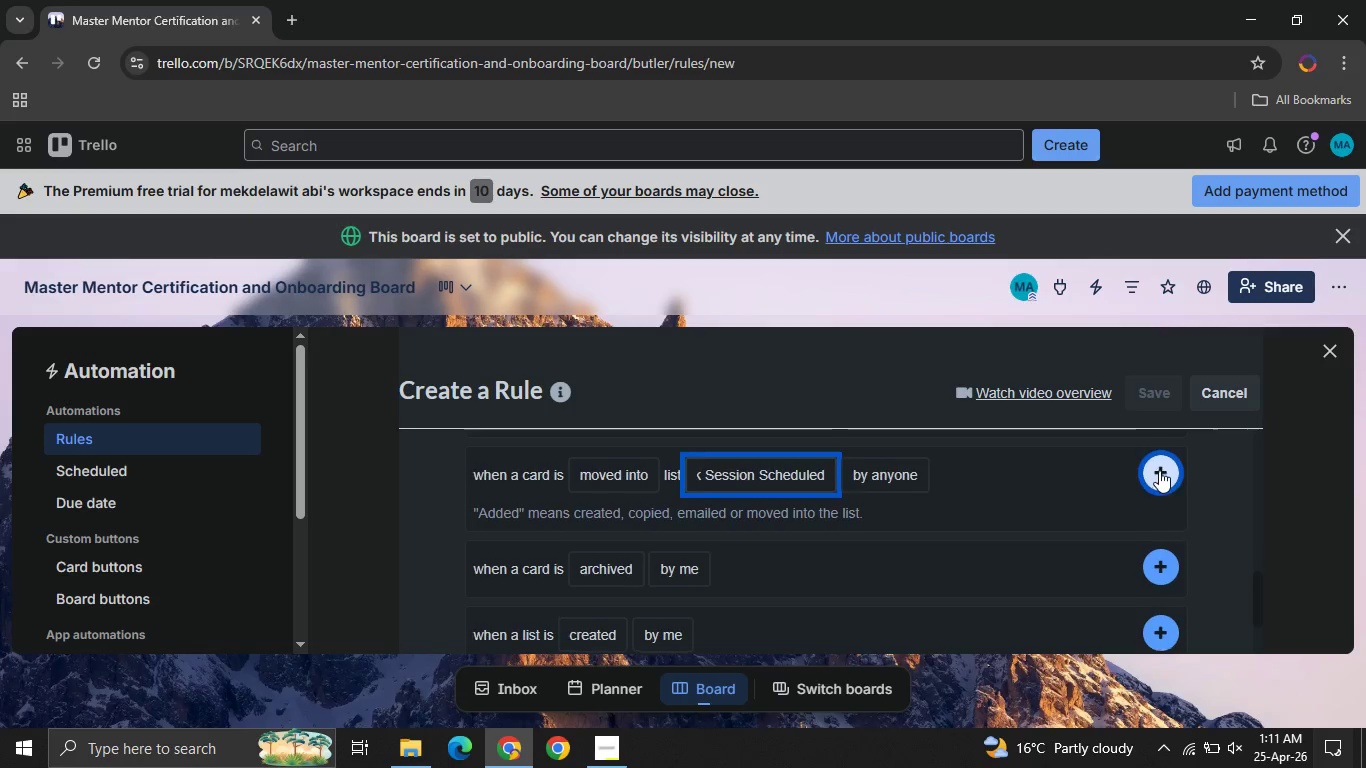 
left_click([1159, 470])
 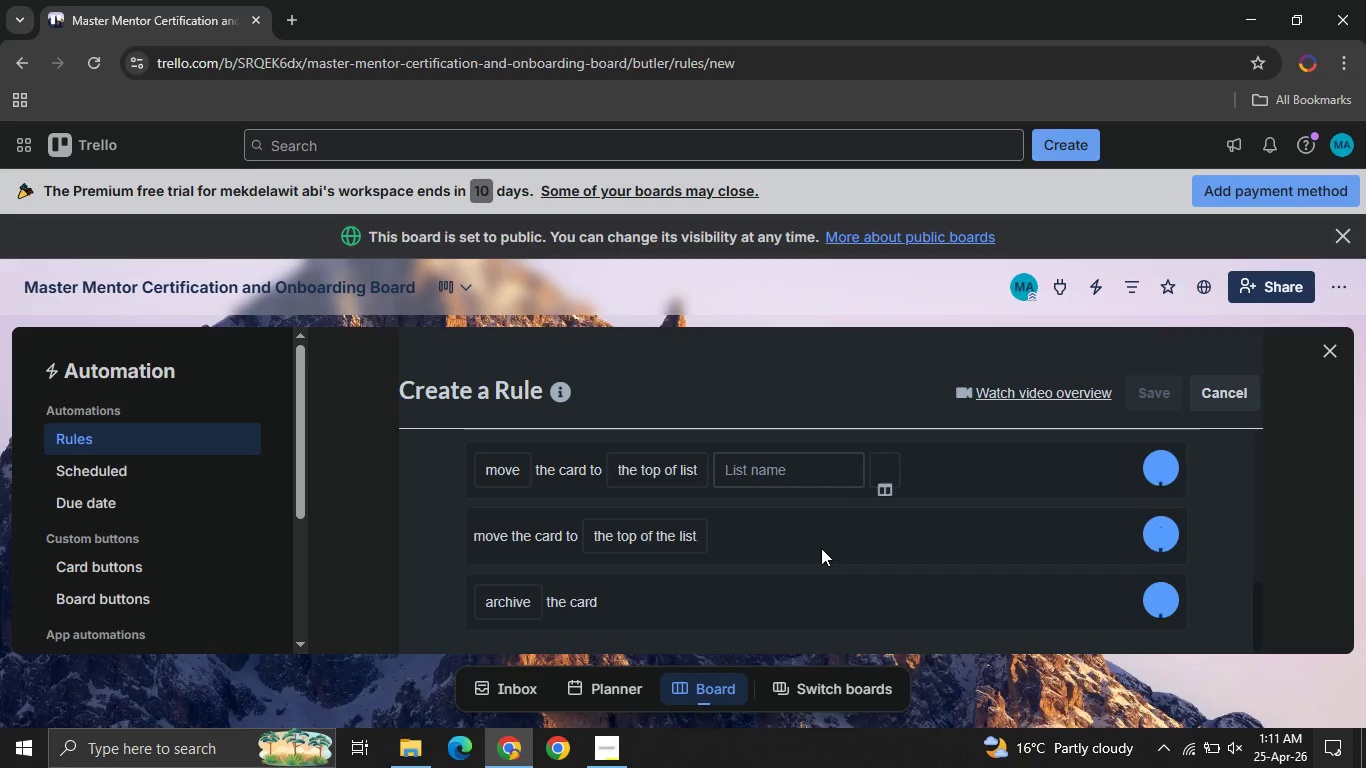 
mouse_move([807, 550])
 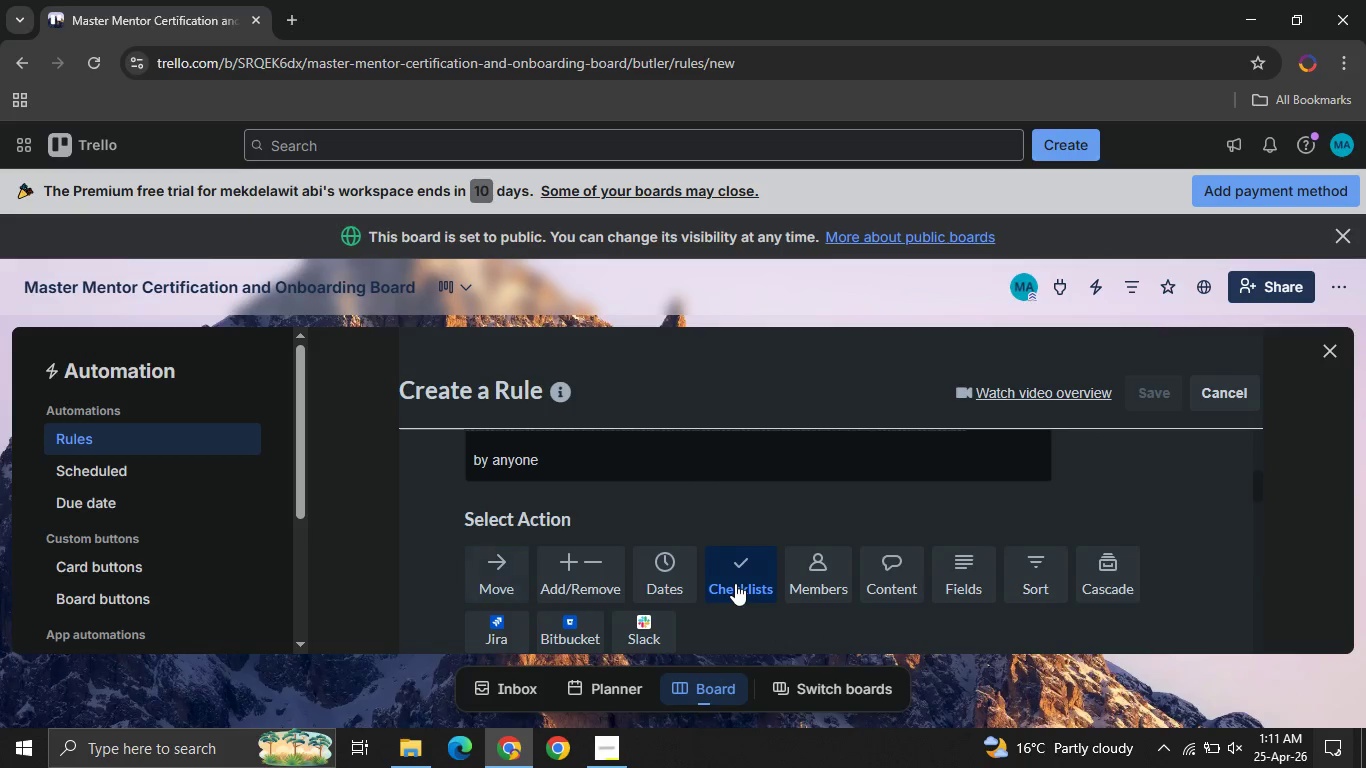 
left_click([735, 583])
 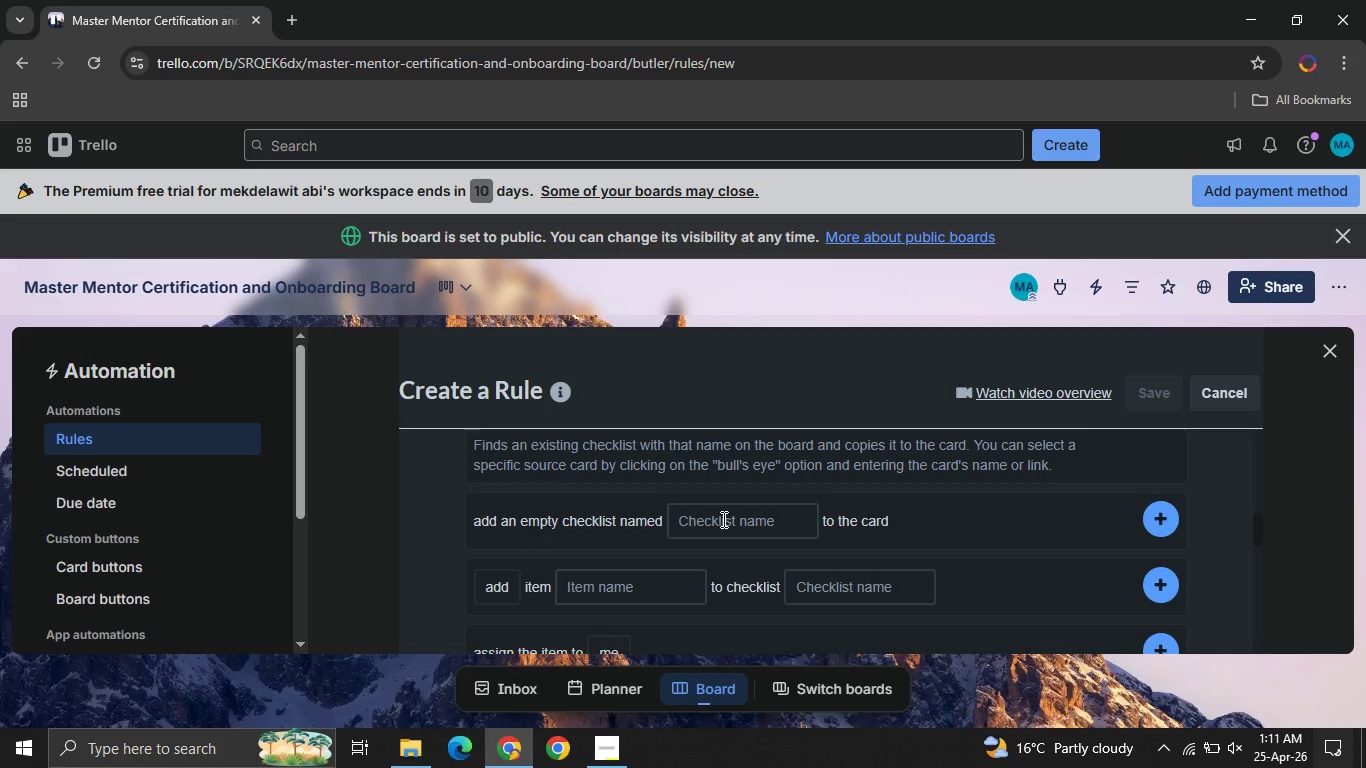 
wait(6.92)
 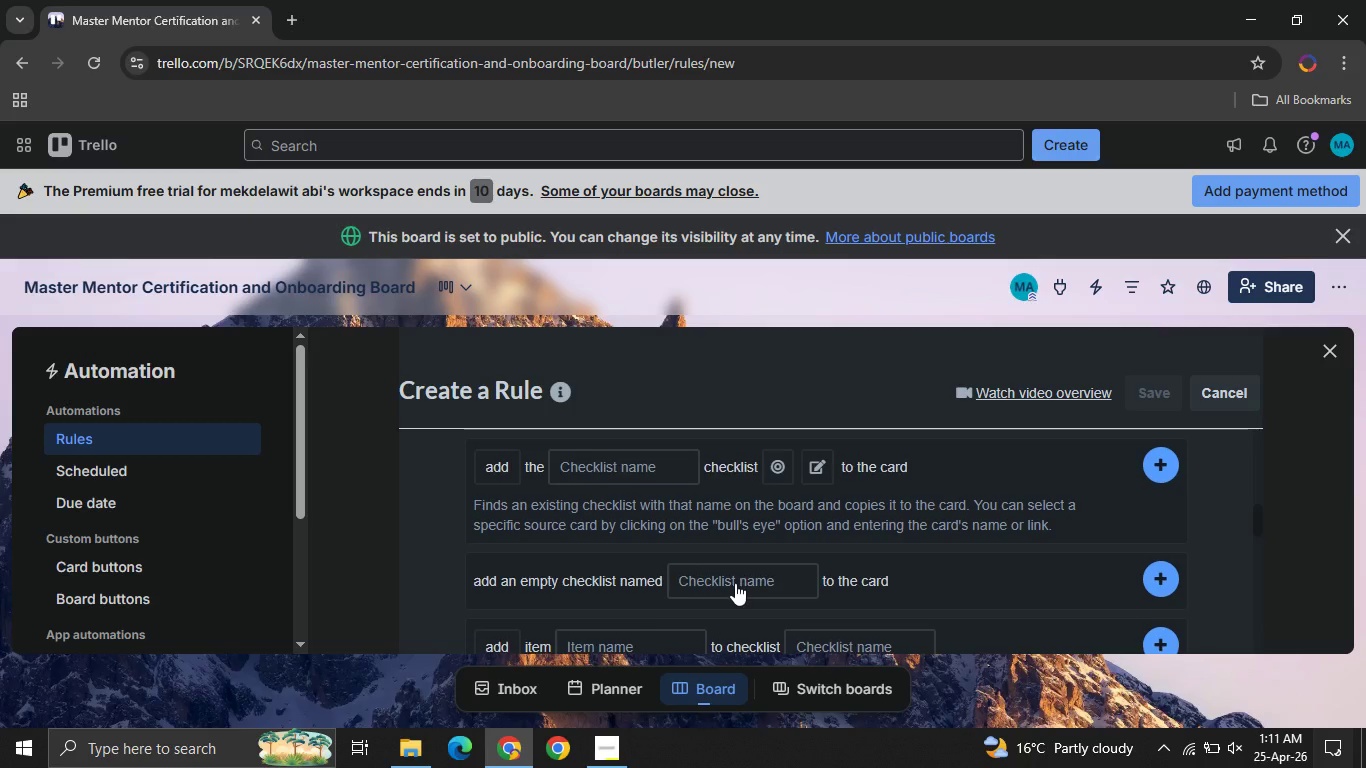 
left_click([722, 519])
 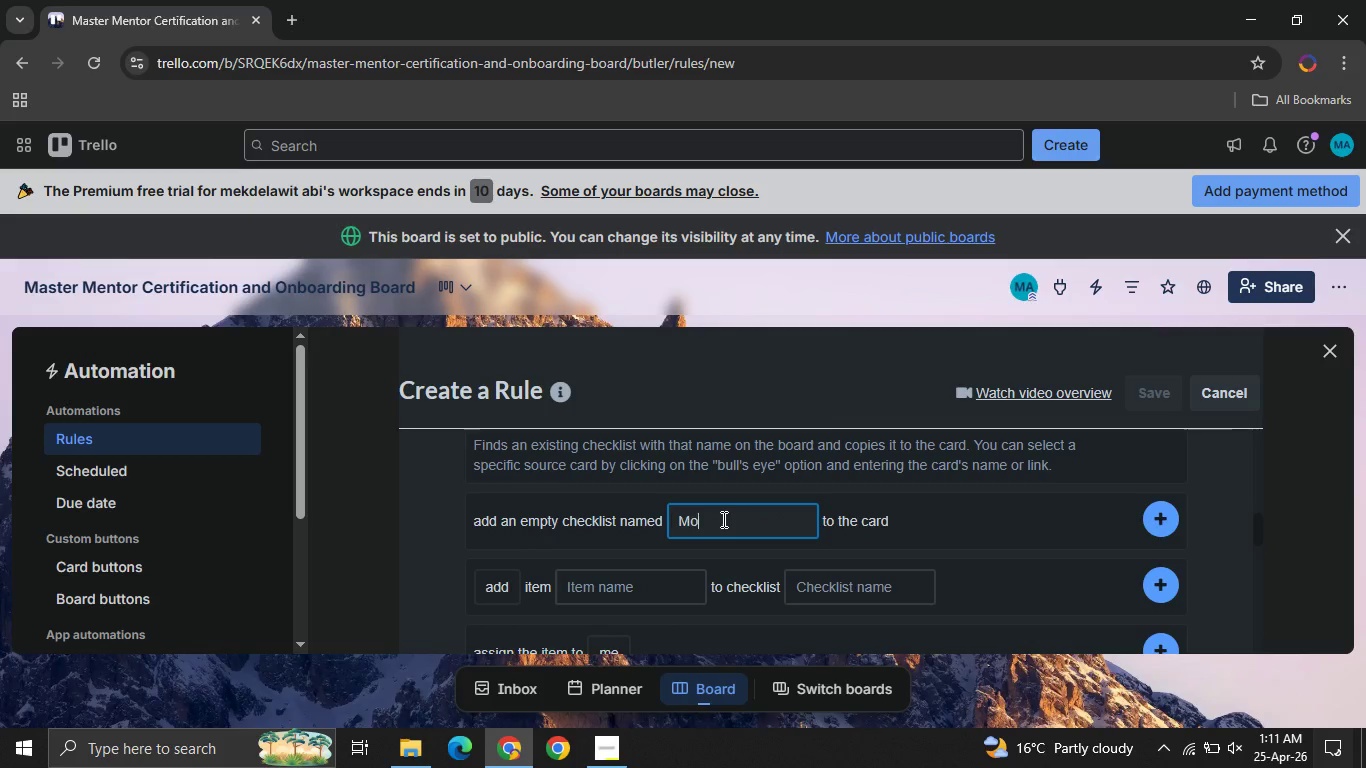 
type(Mock sessio)
 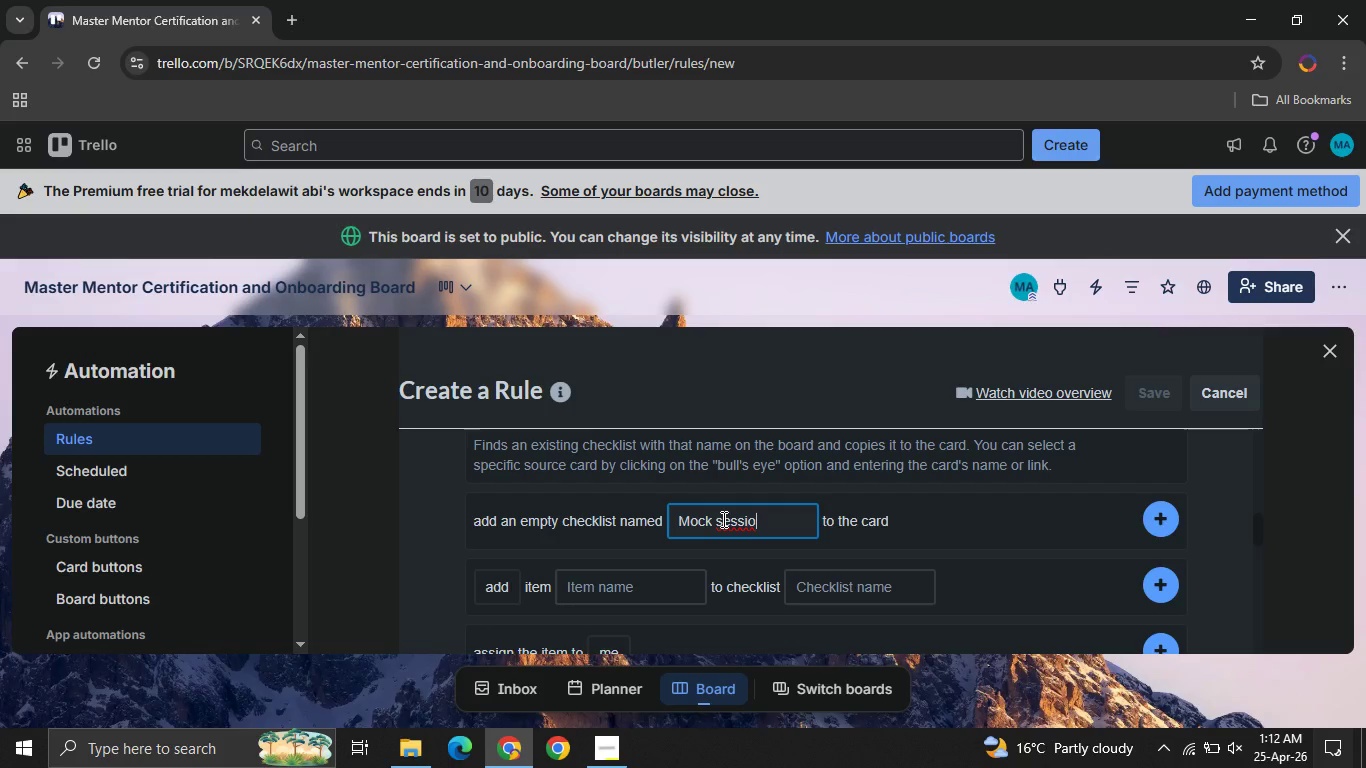 
type(n checklist )
 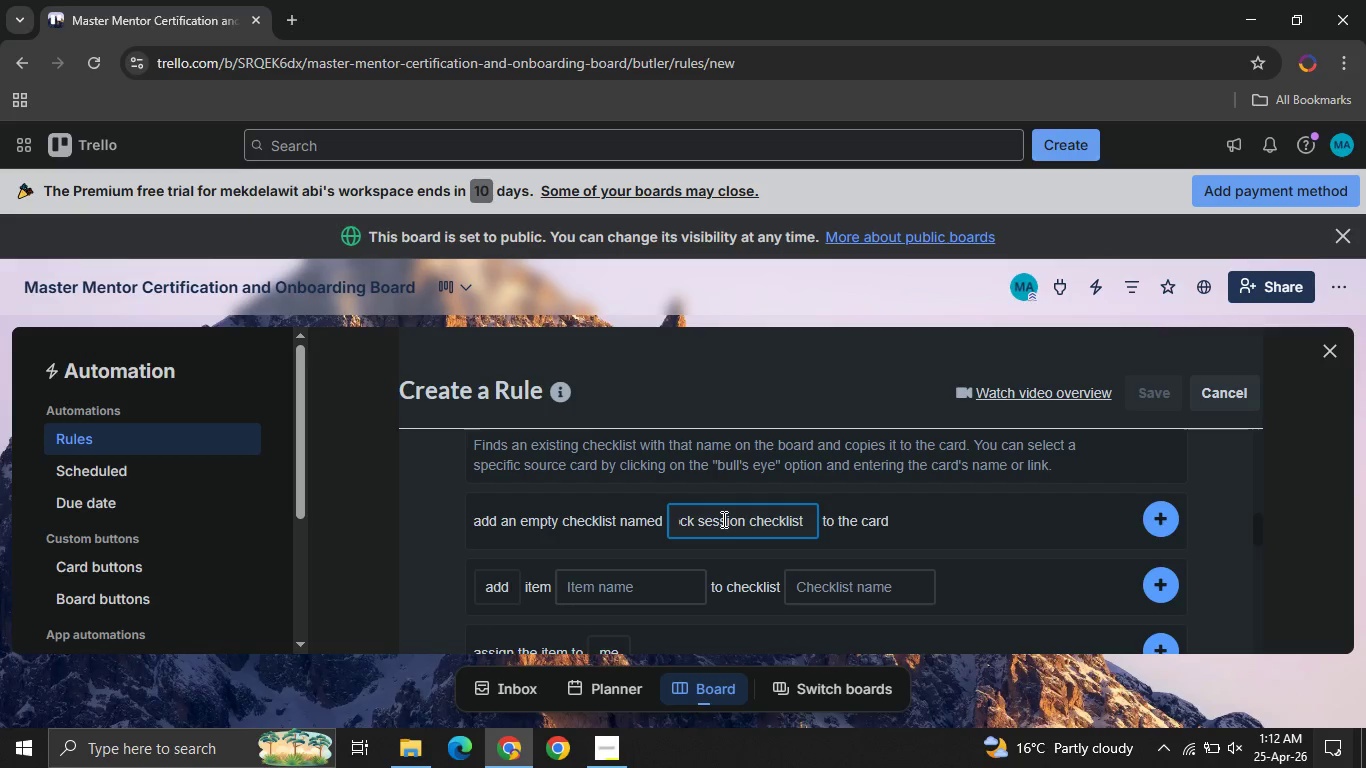 
wait(11.23)
 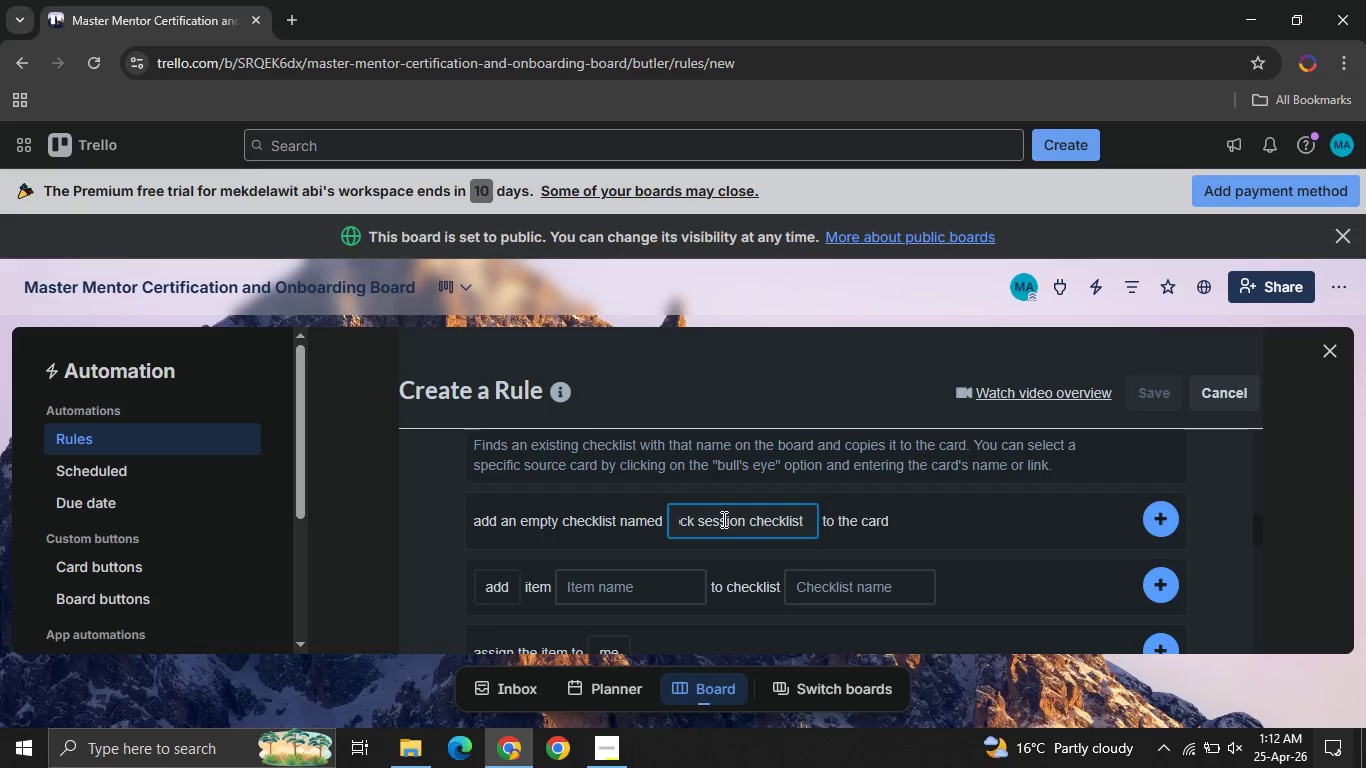 
key(Backspace)
 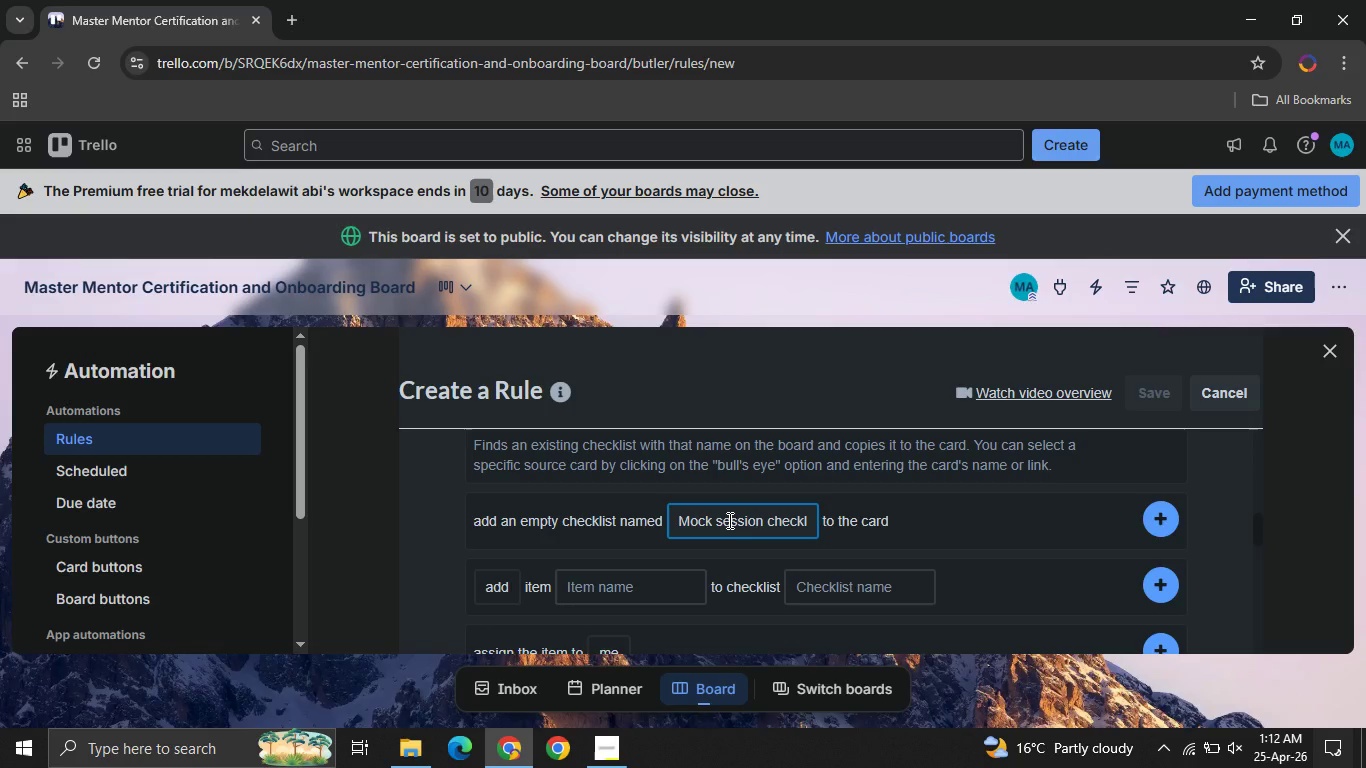 
key(Control+ControlLeft)
 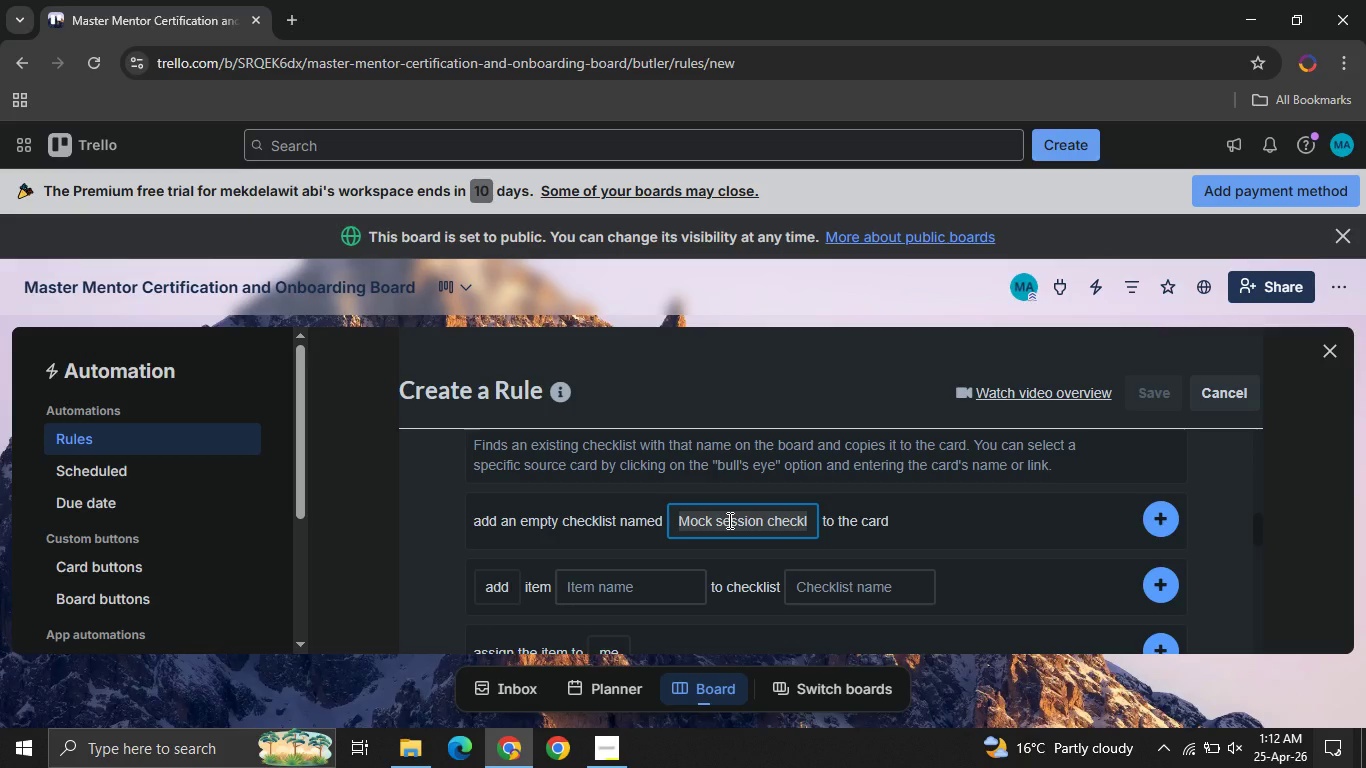 
key(Control+A)
 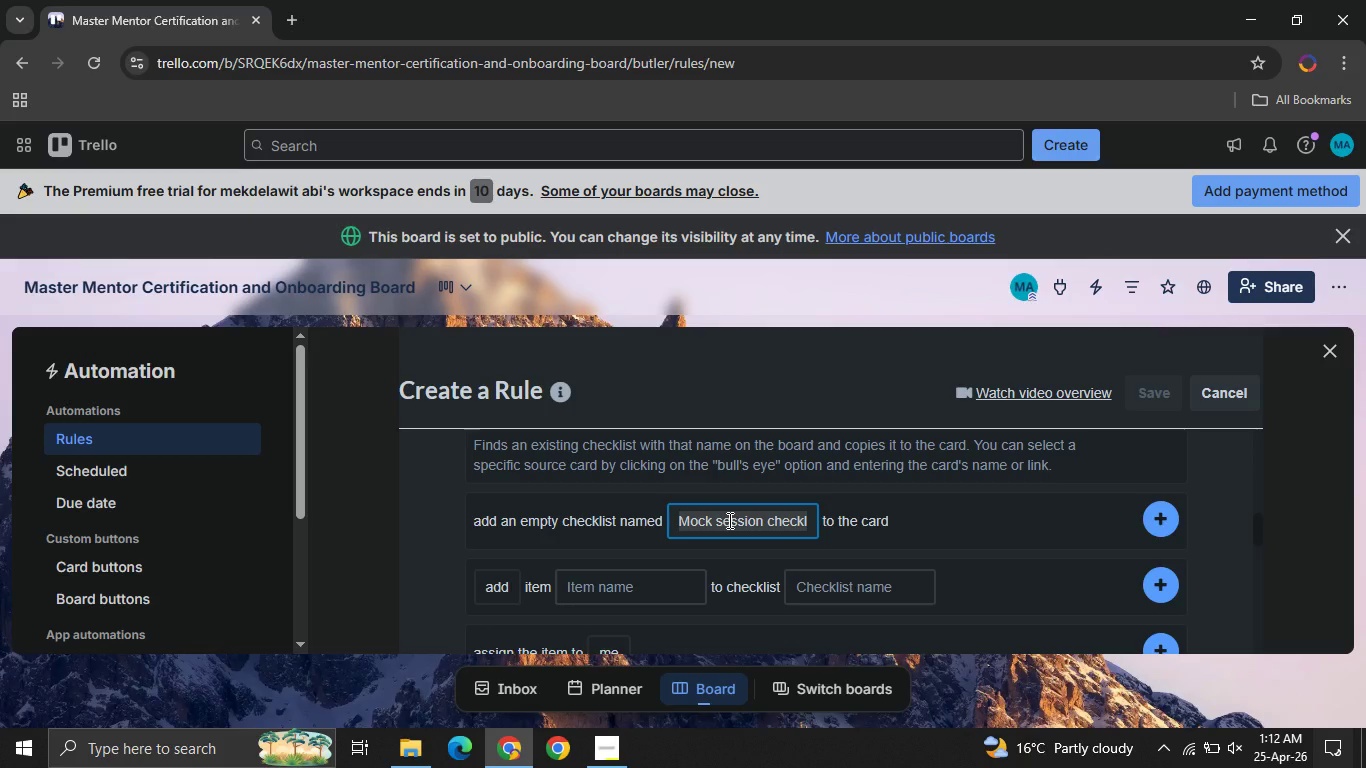 
key(Control+C)
 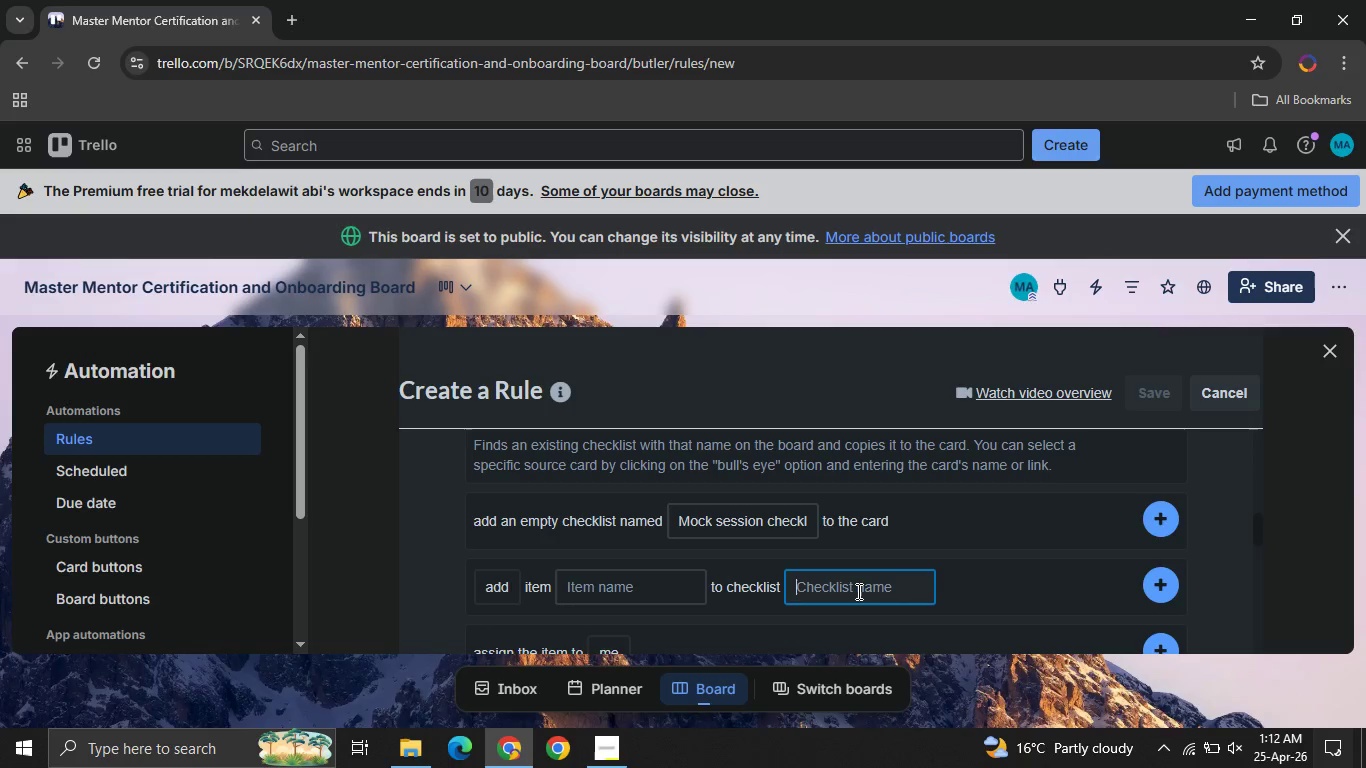 
left_click([857, 591])
 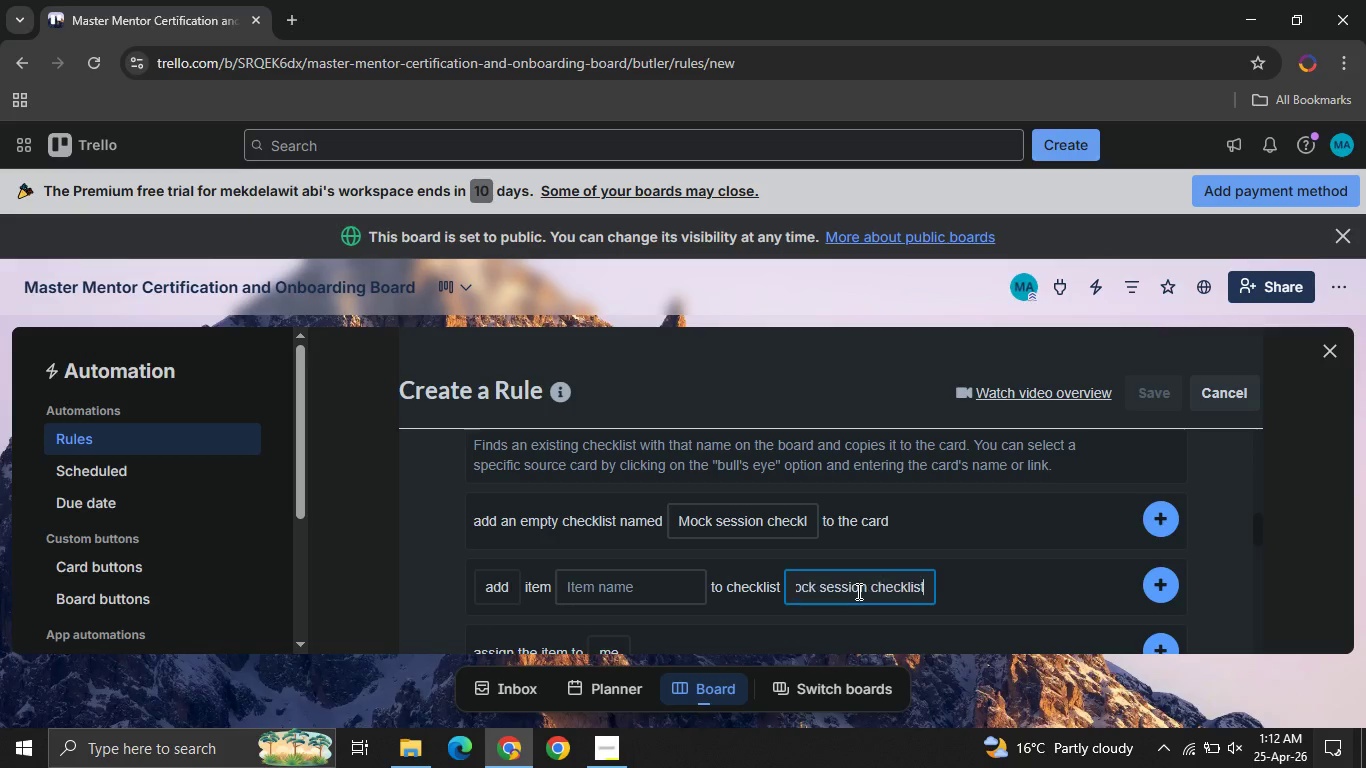 
key(Control+V)
 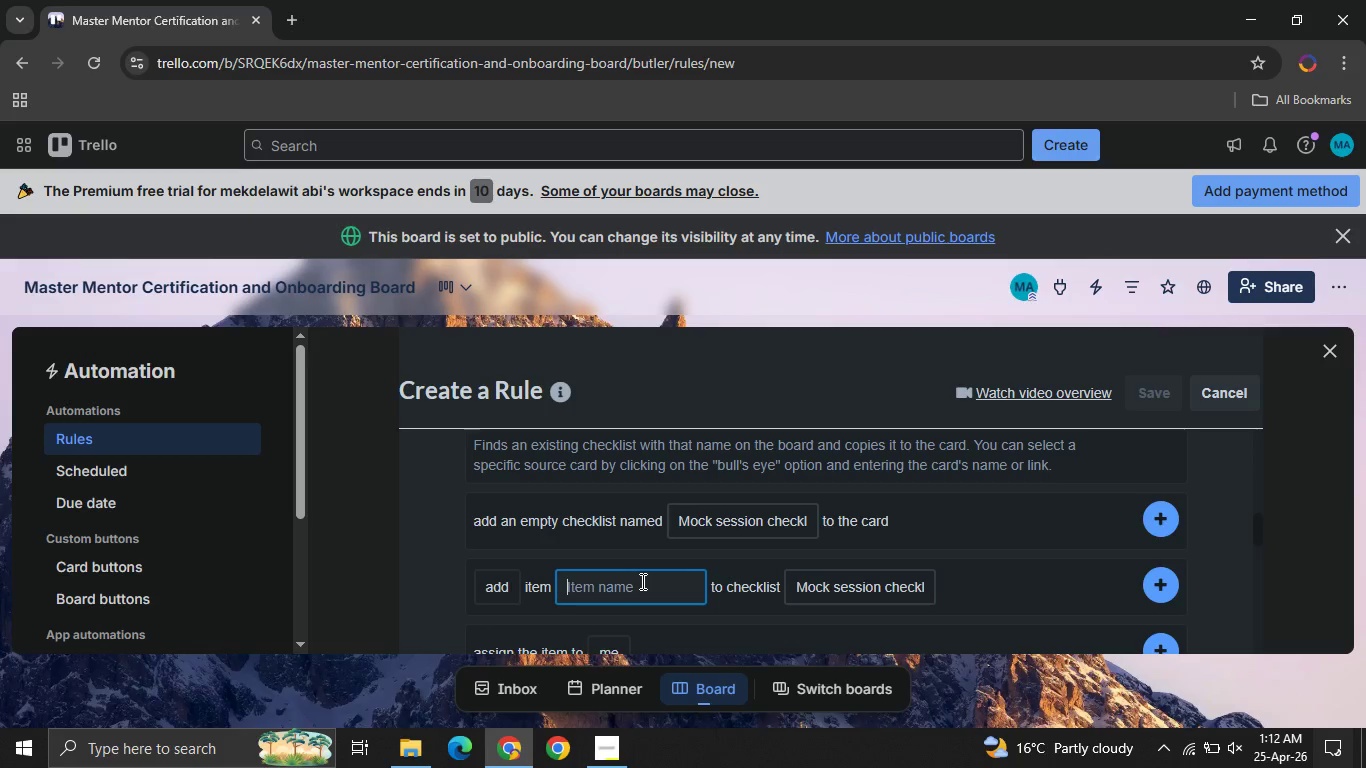 
left_click([641, 581])
 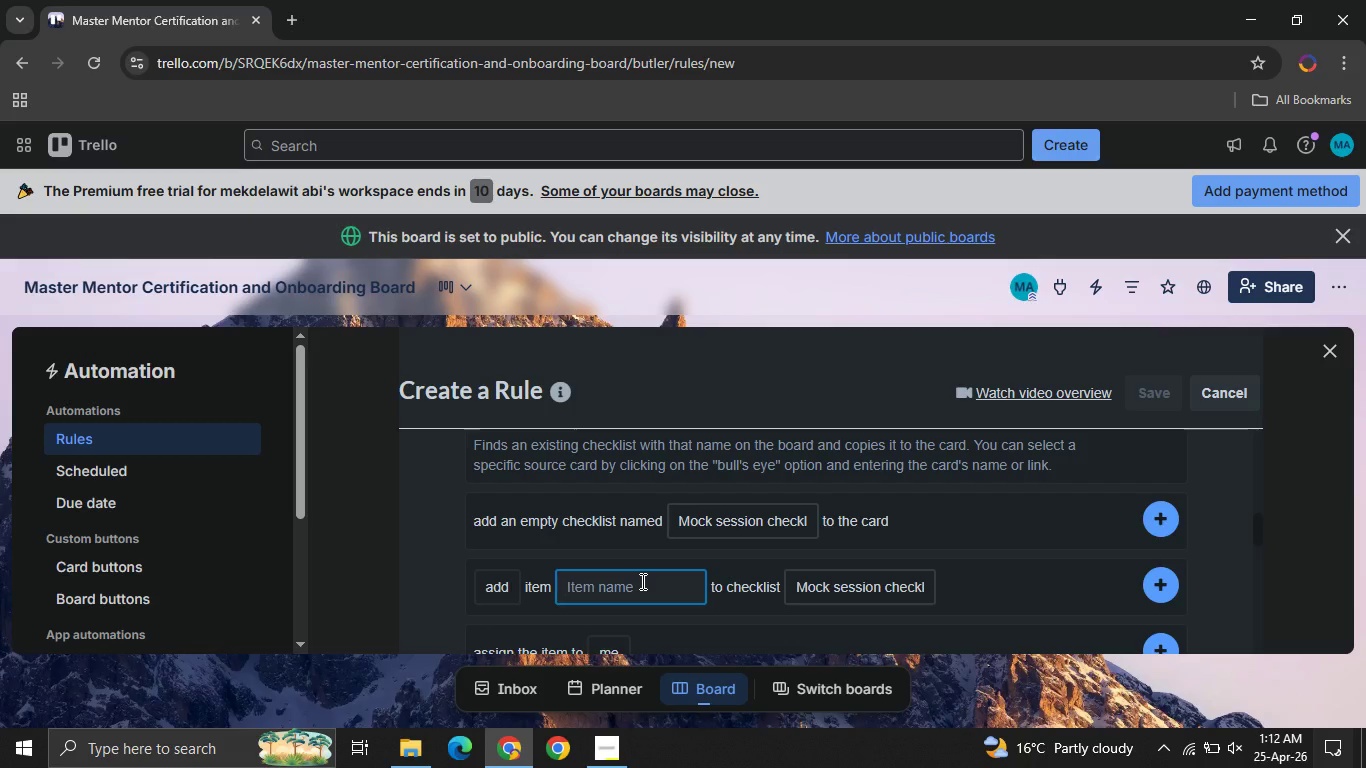 
wait(24.88)
 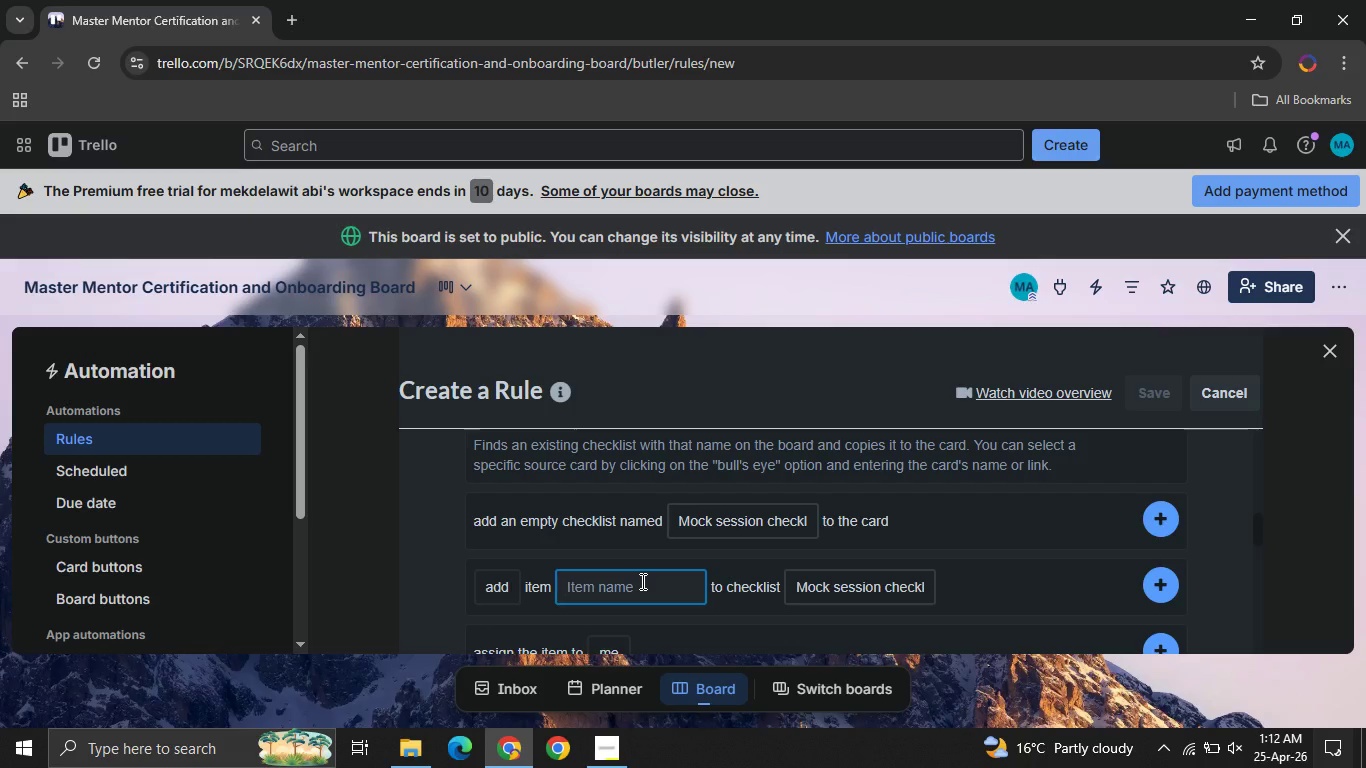 
type(Lesson structure clarity )
 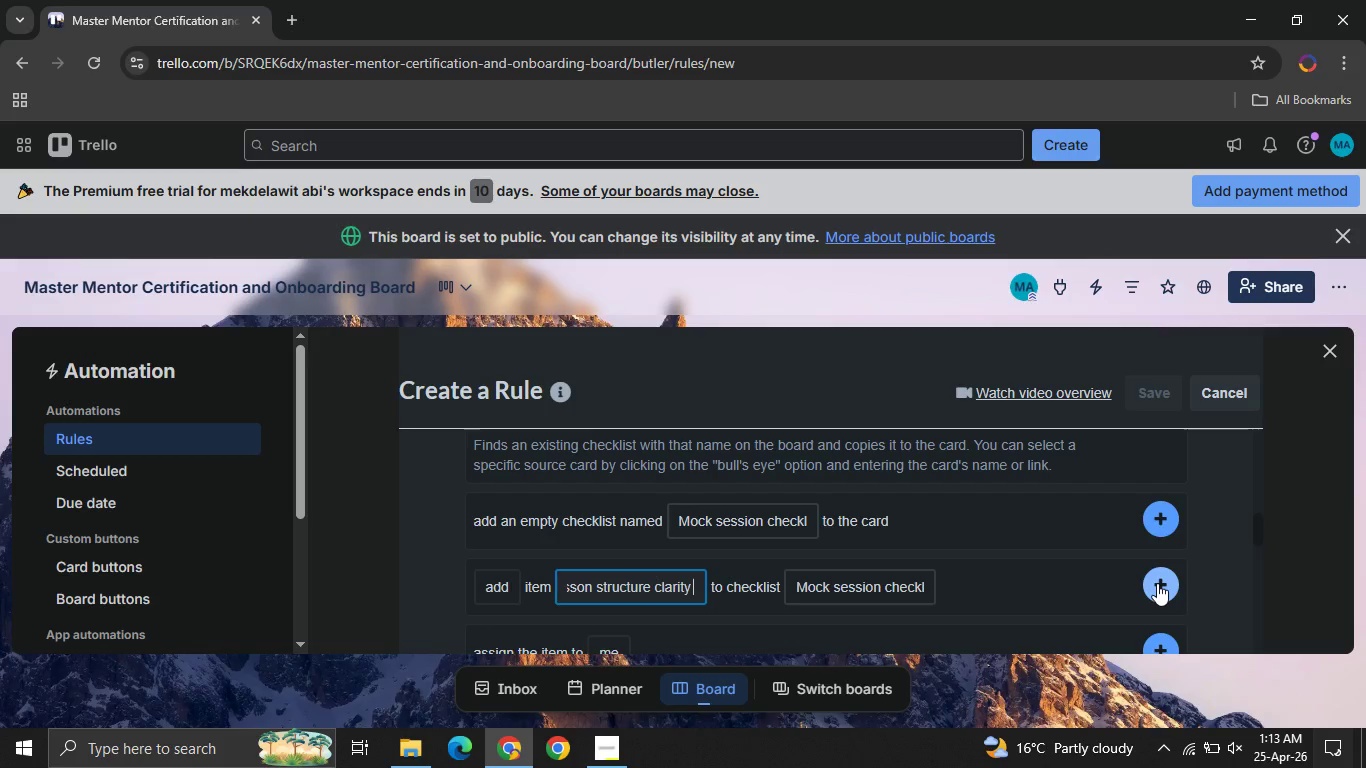 
left_click([1157, 583])
 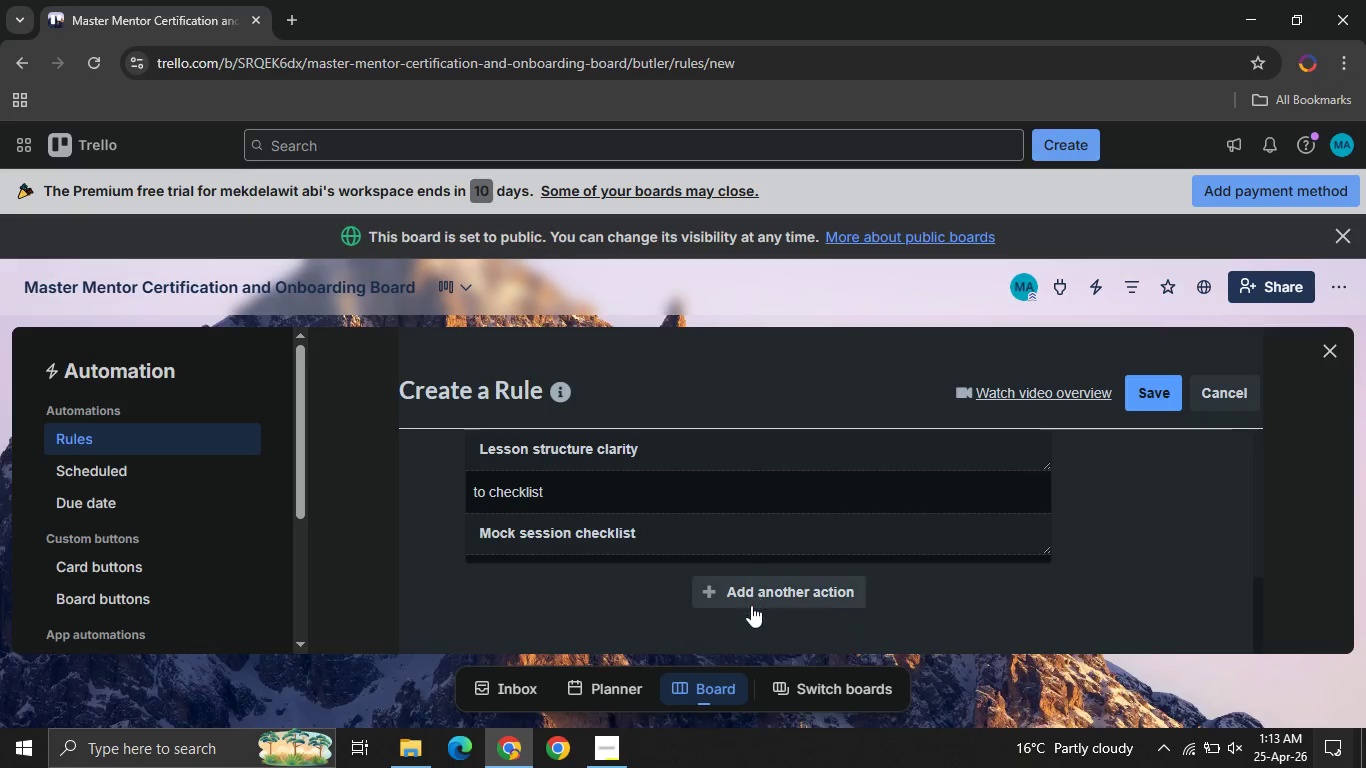 
left_click([751, 606])
 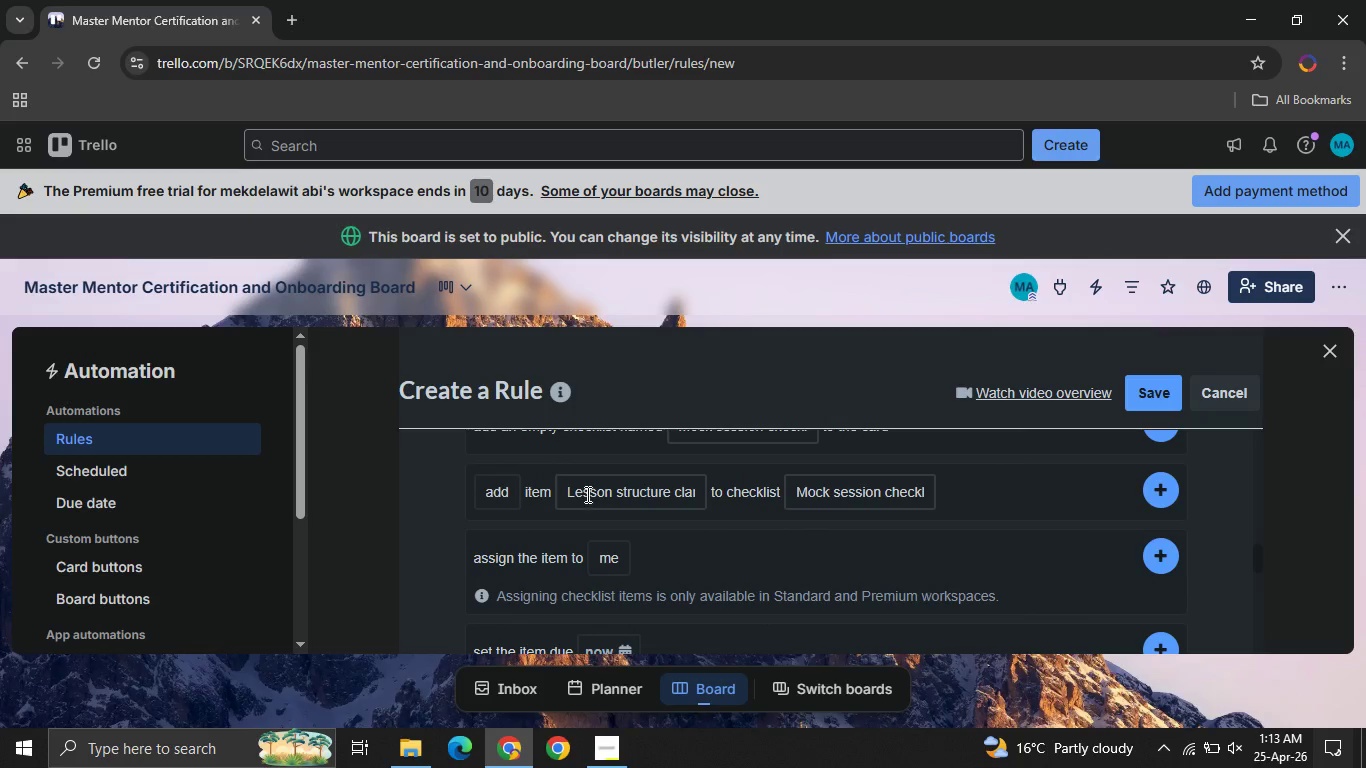 
left_click([586, 494])
 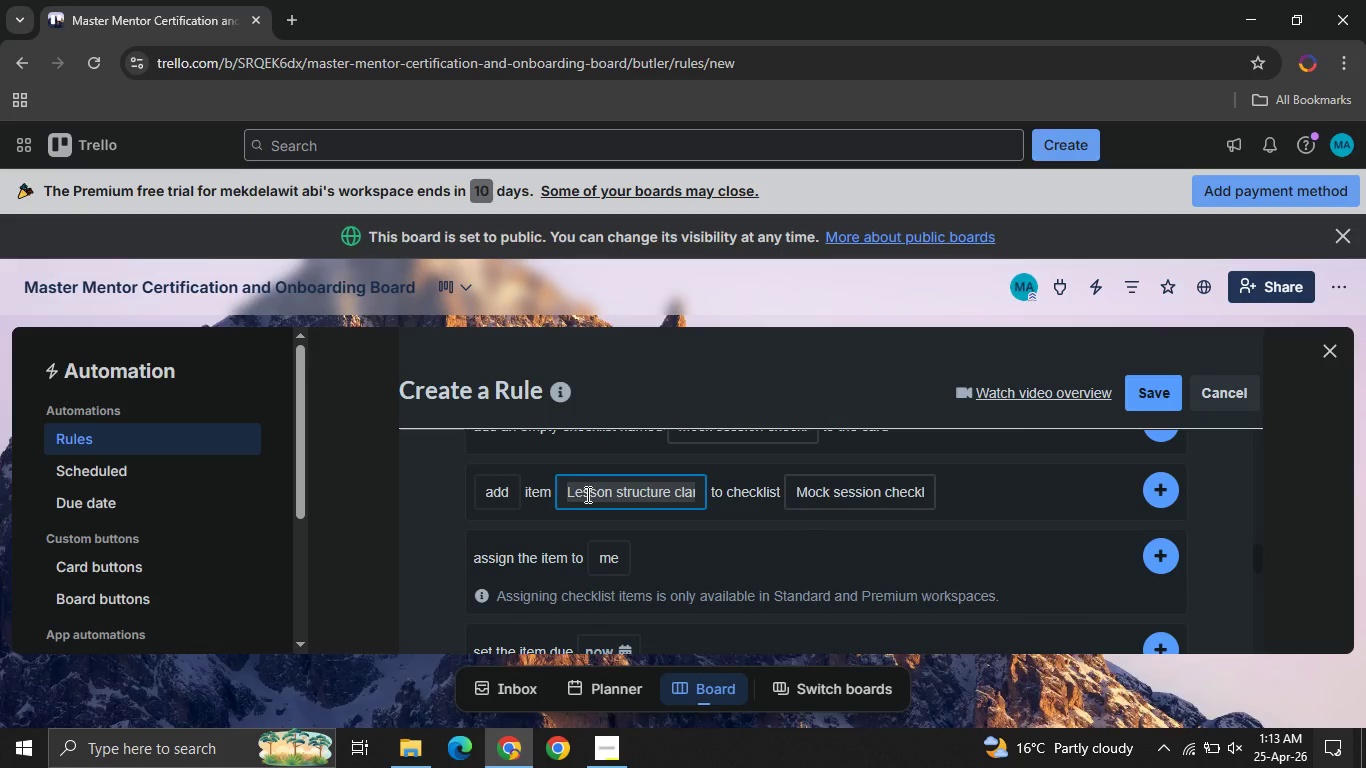 
key(Control+ControlLeft)
 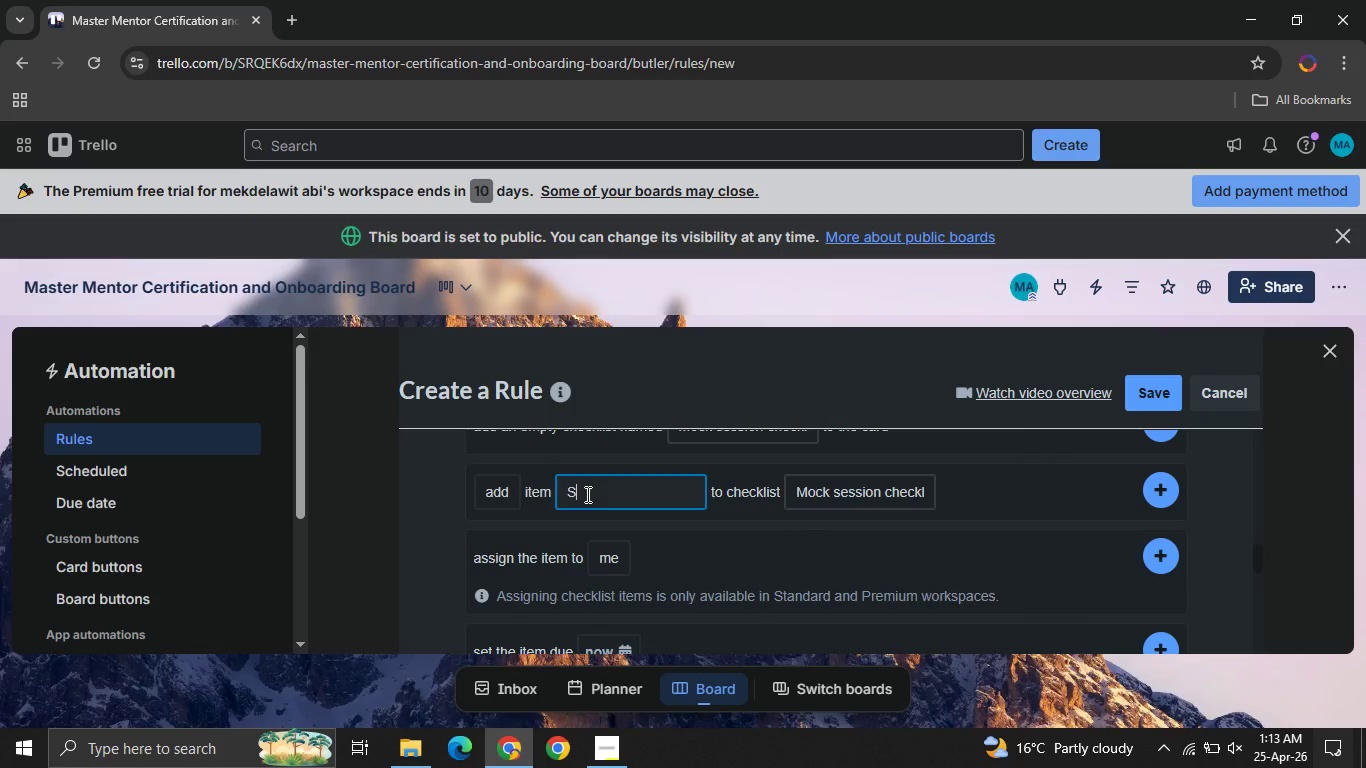 
key(Control+A)
 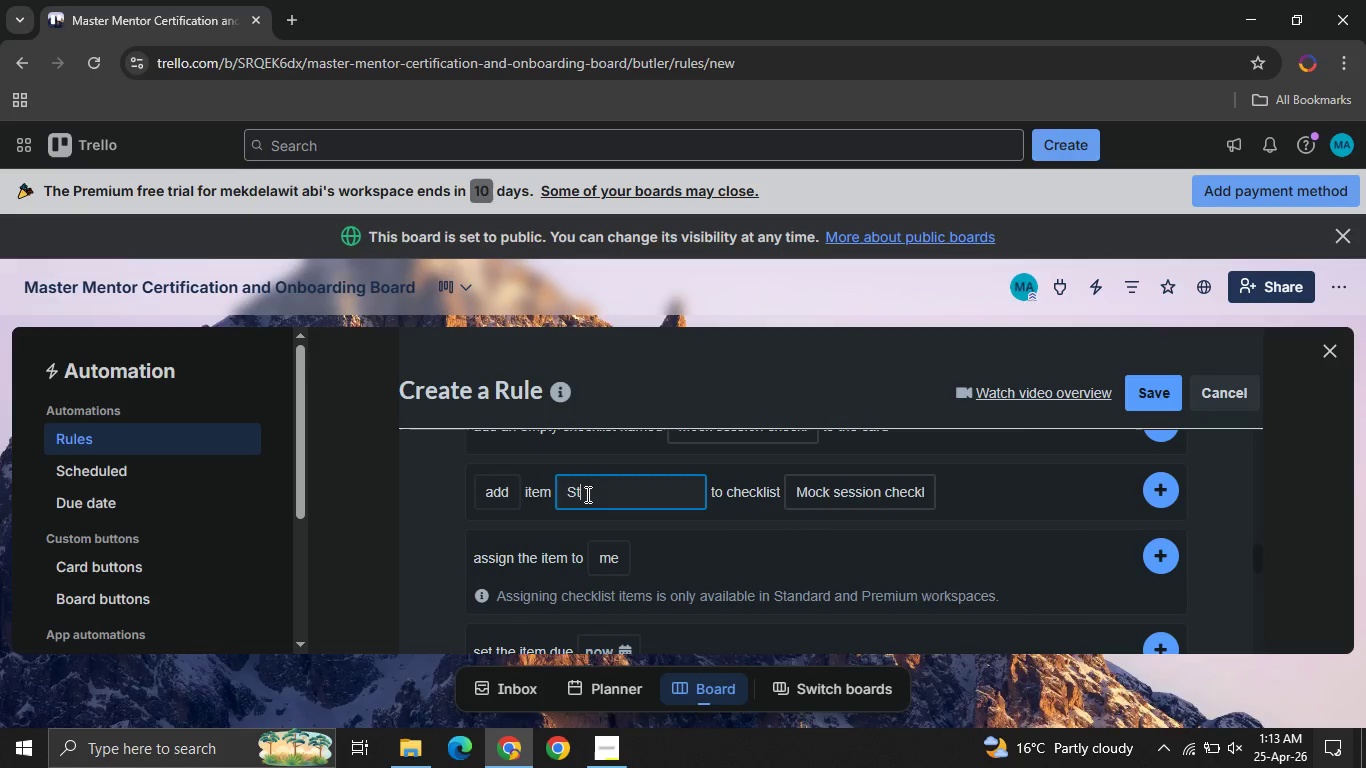 
type(Student engagement )
key(Backspace)
 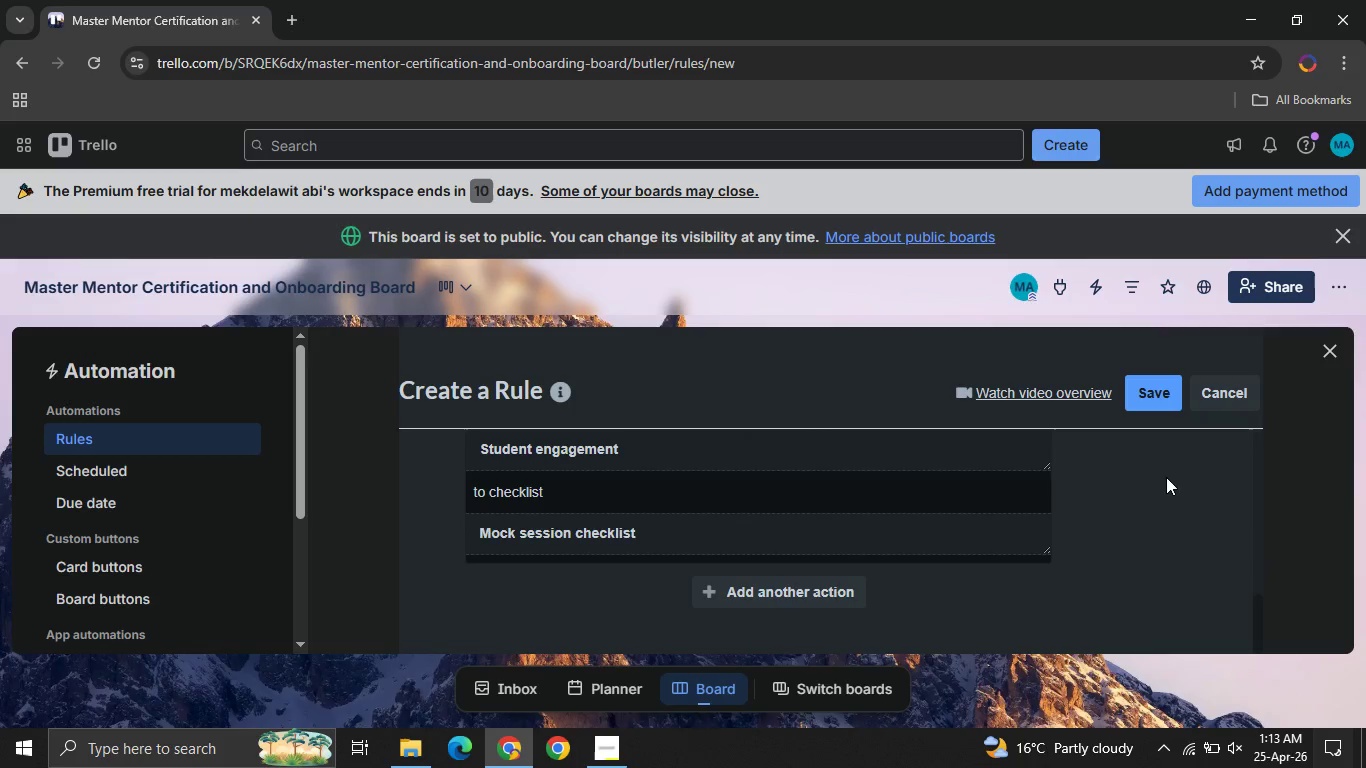 
left_click([1166, 477])
 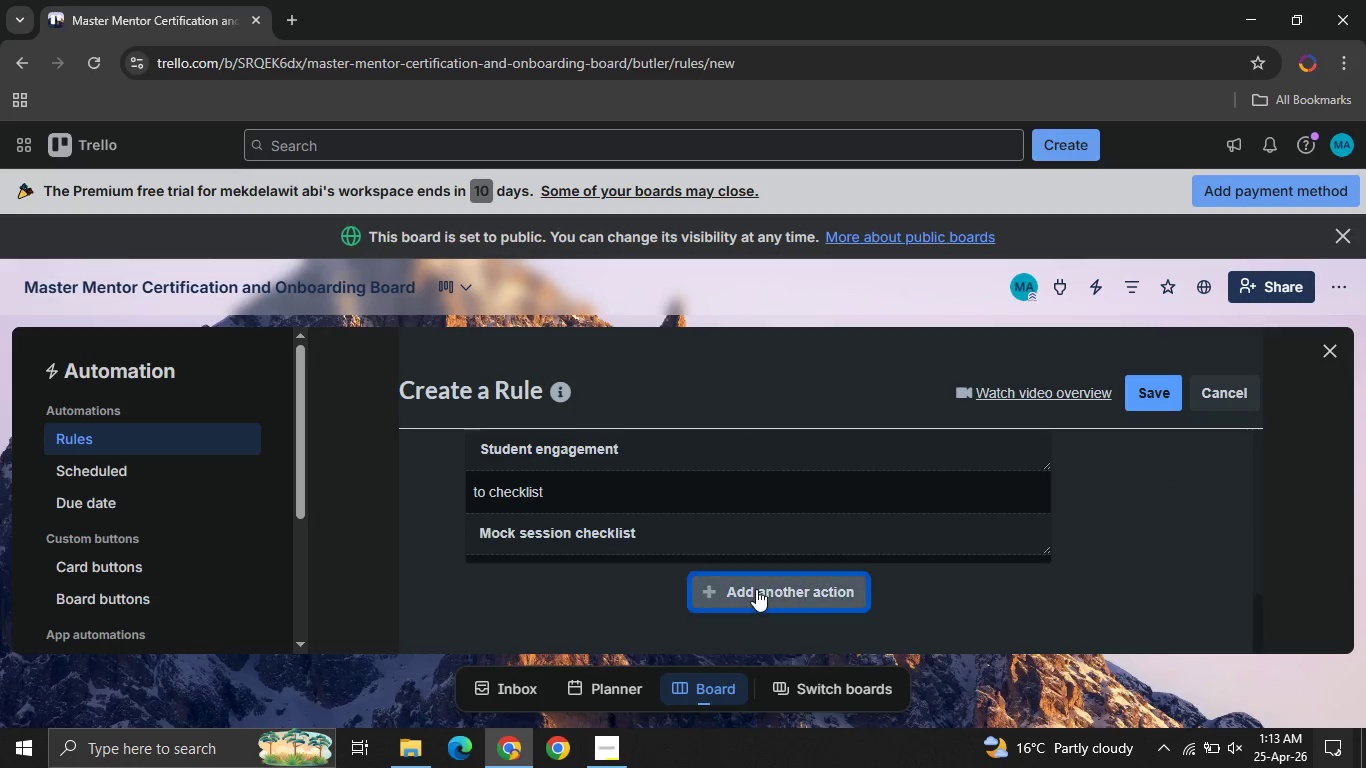 
left_click([756, 589])
 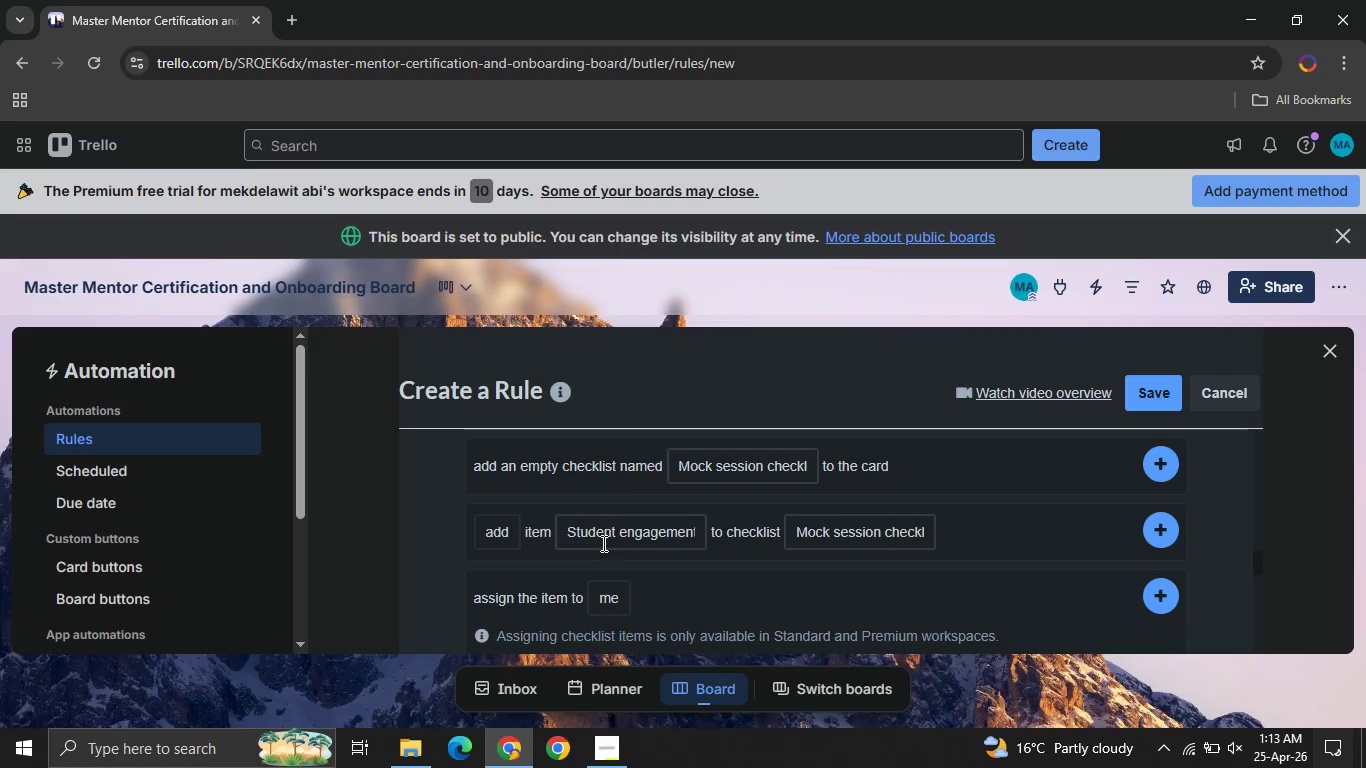 
left_click([602, 543])
 